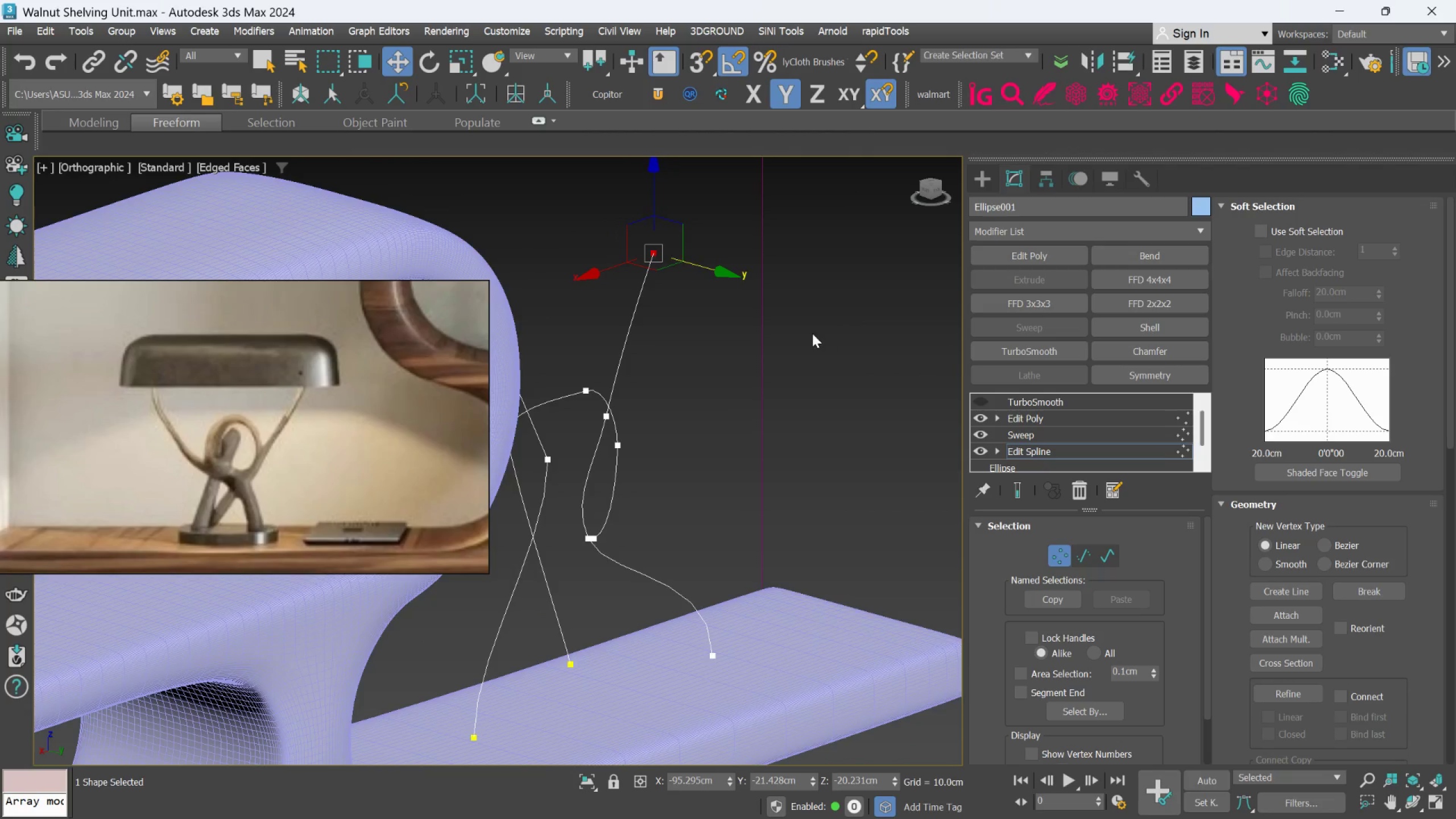 
hold_key(key=AltLeft, duration=0.96)
 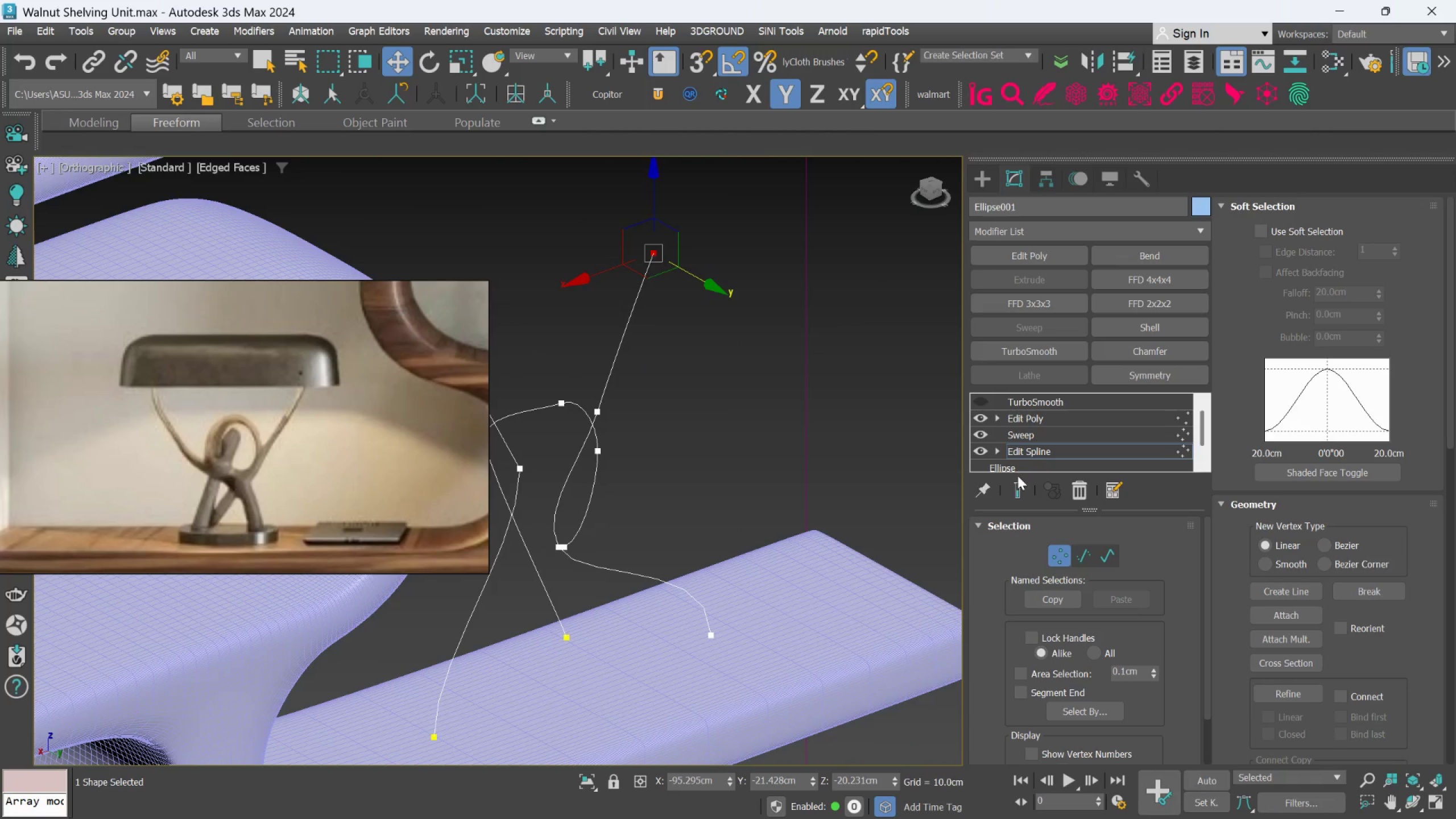 
left_click([1017, 486])
 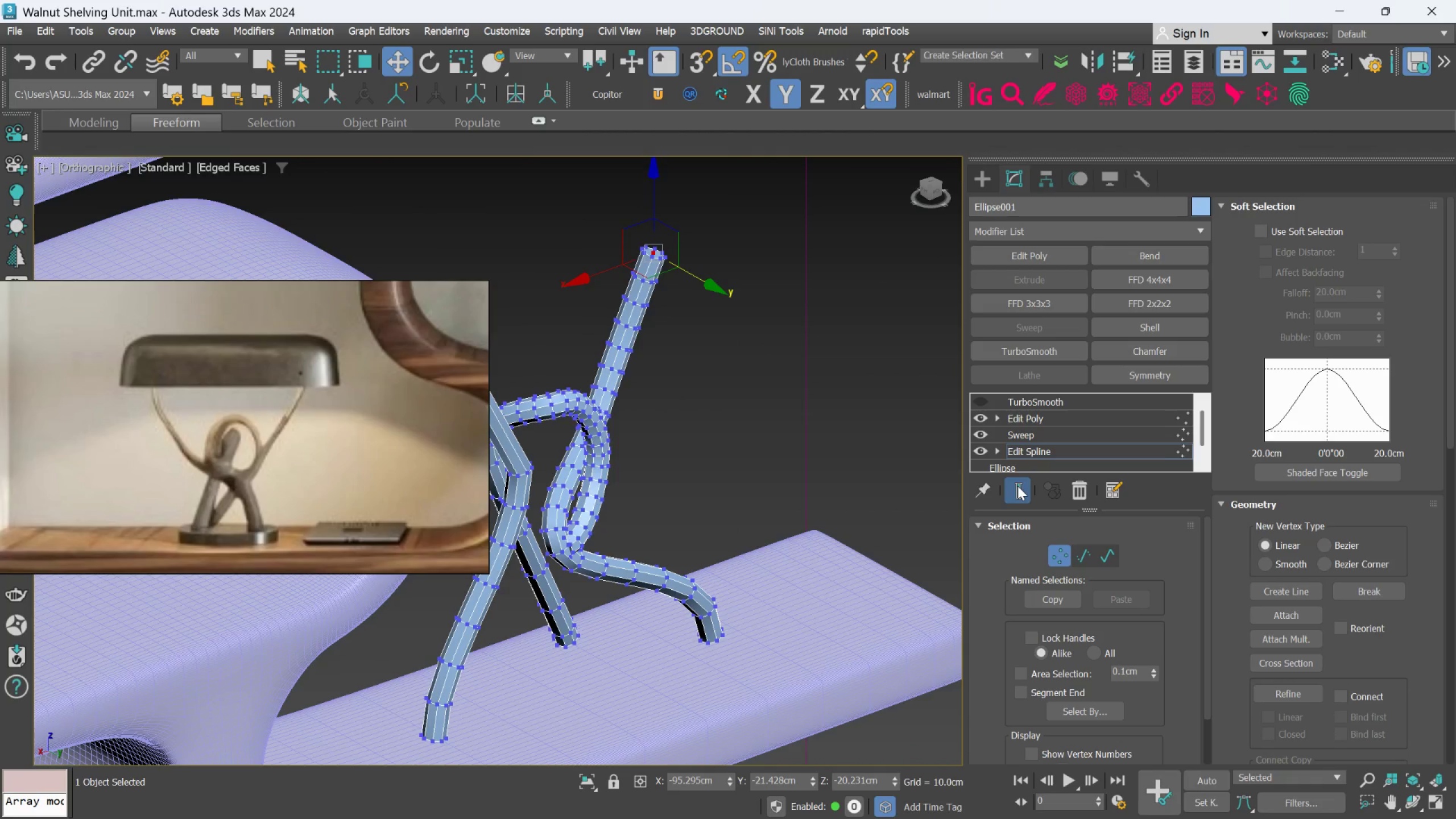 
key(Alt+AltLeft)
 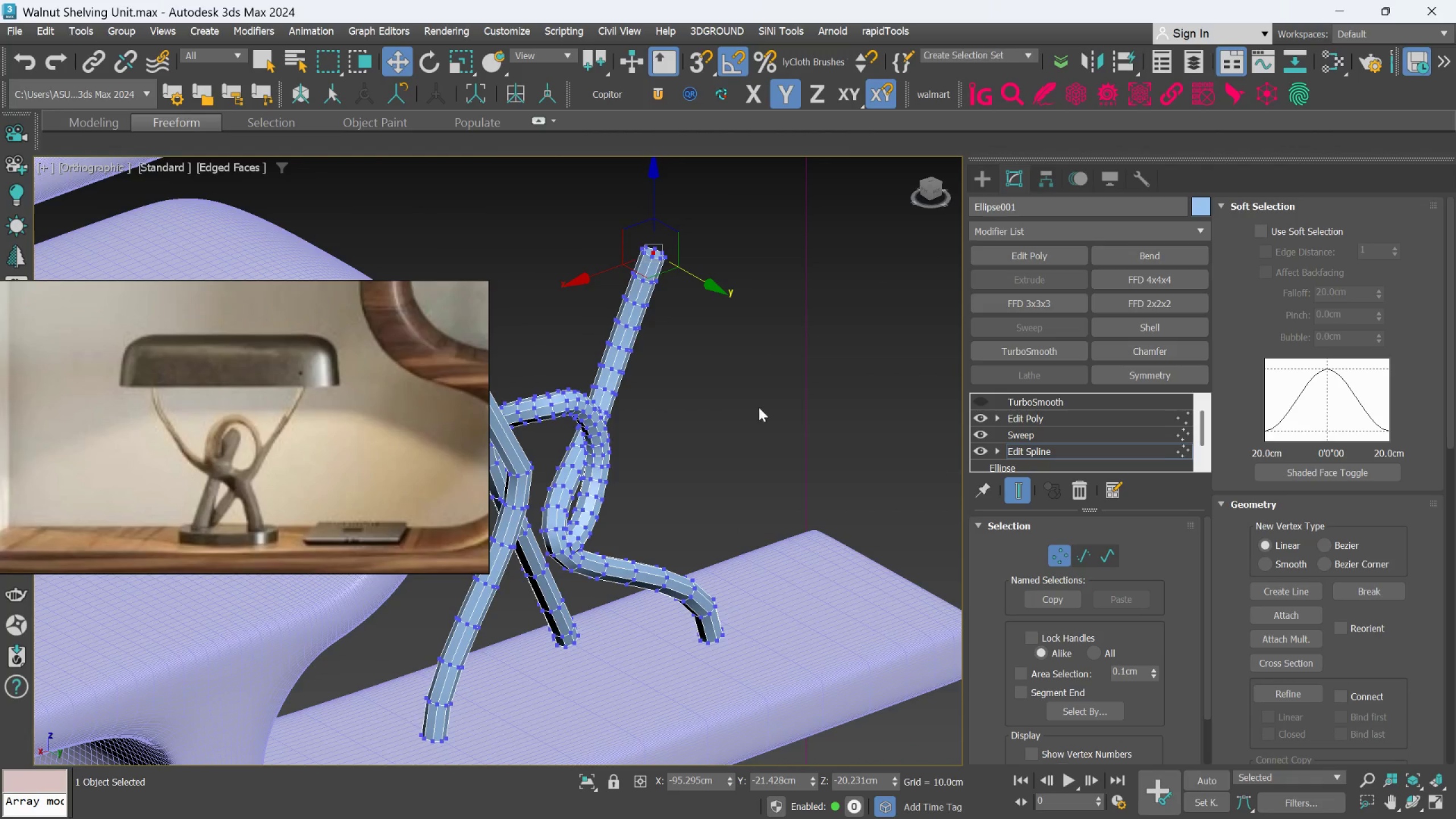 
hold_key(key=AltLeft, duration=0.66)
 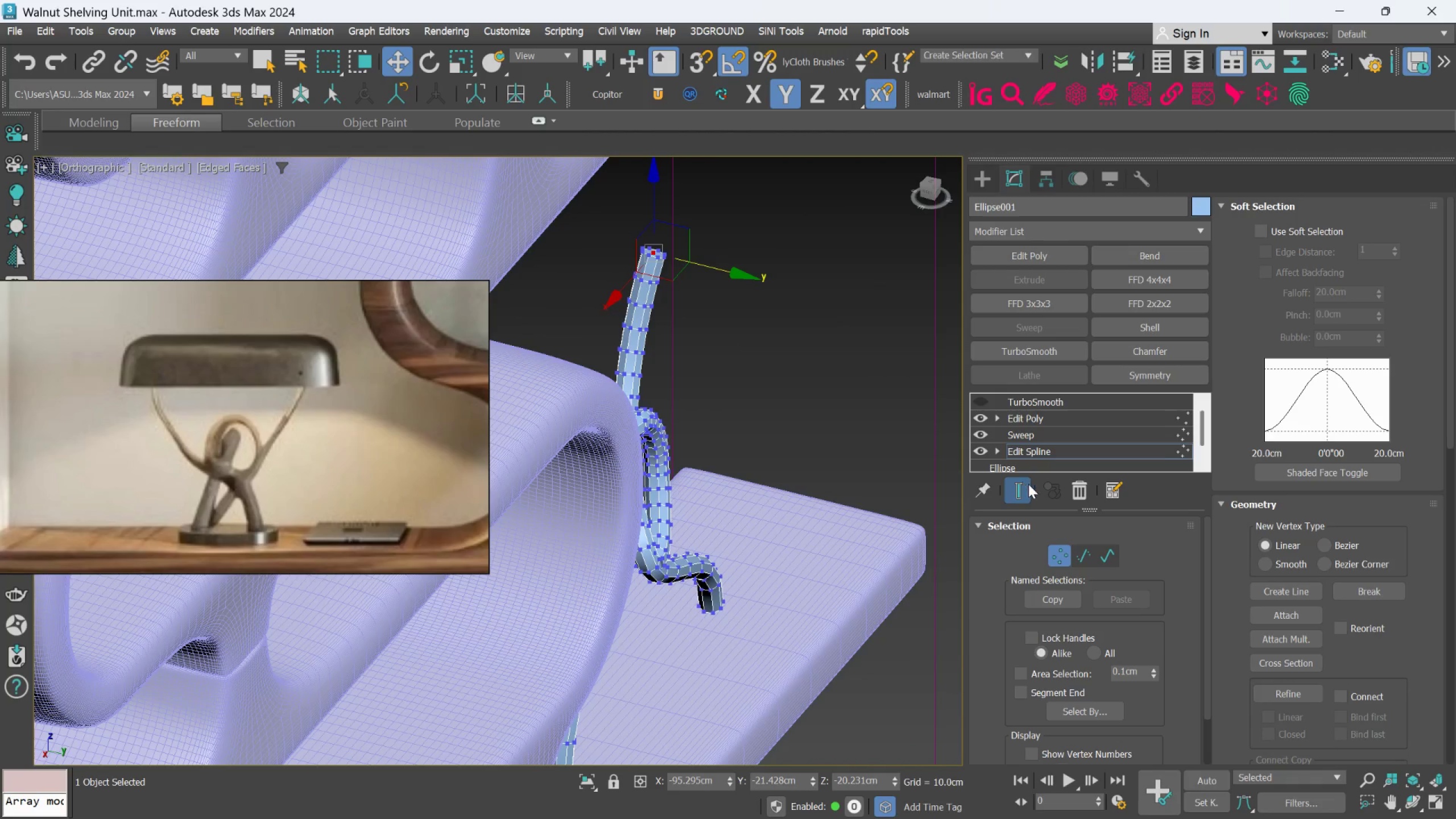 
left_click([1025, 486])
 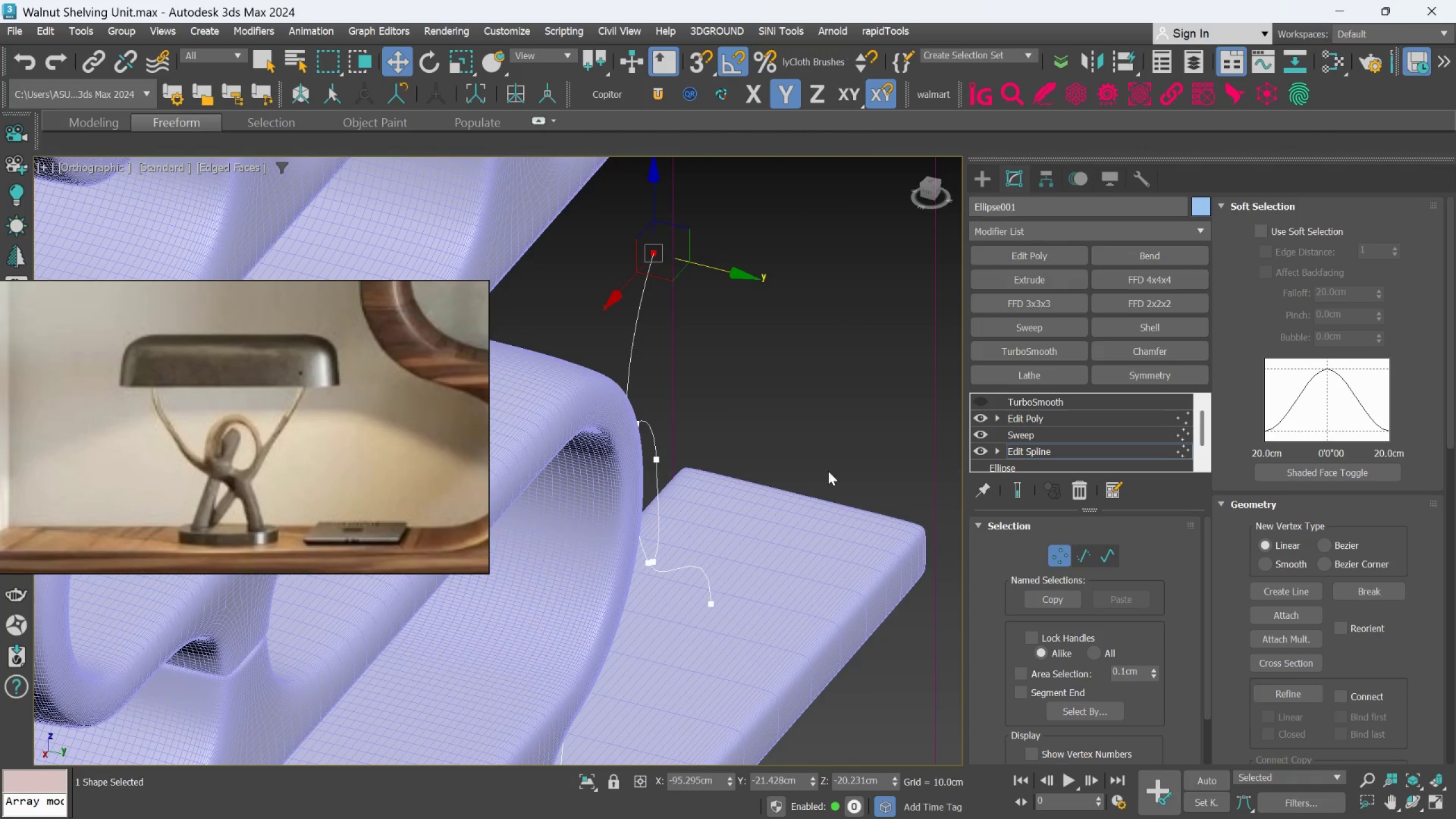 
hold_key(key=AltLeft, duration=0.87)
 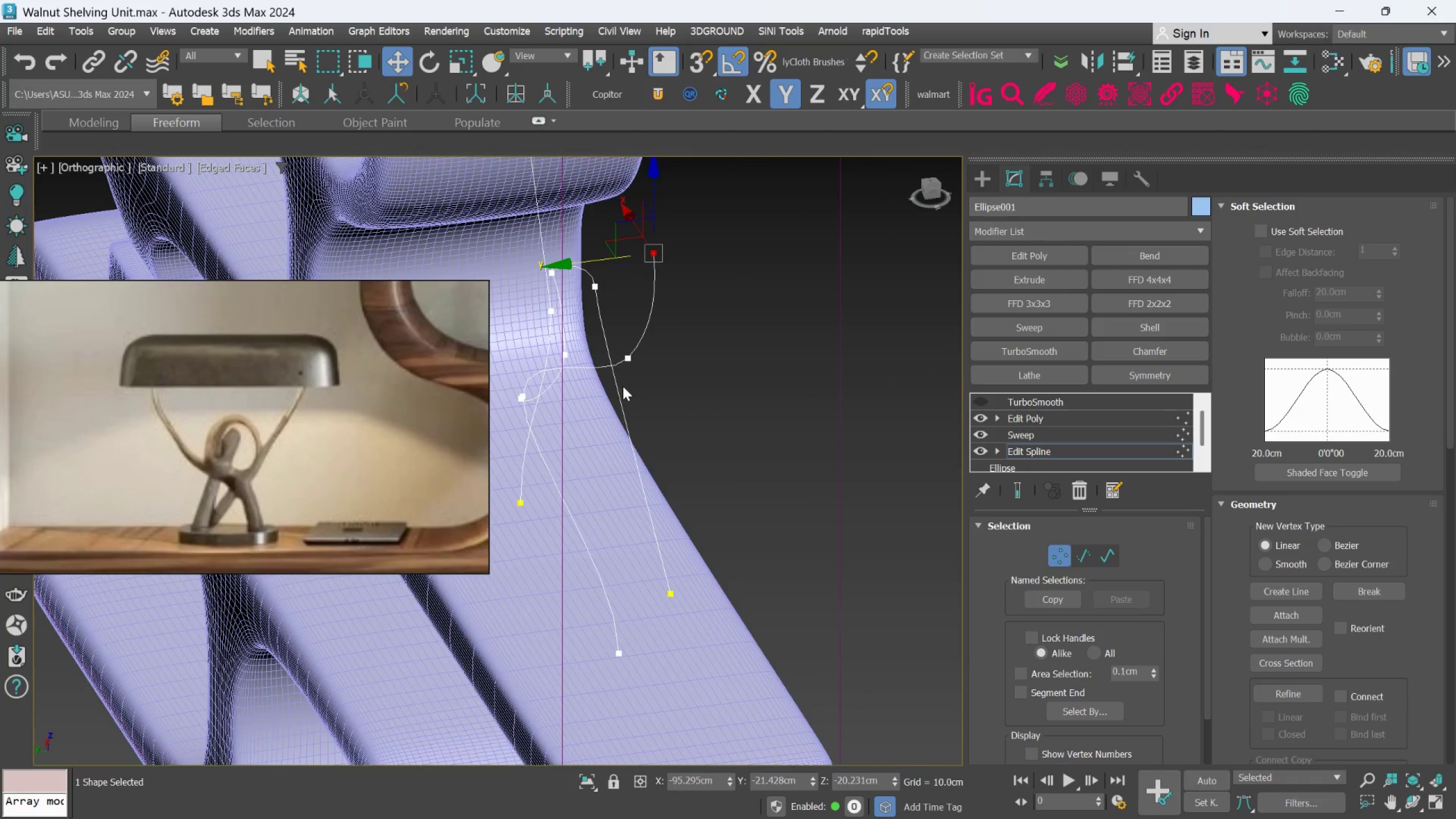 
hold_key(key=AltLeft, duration=1.1)
 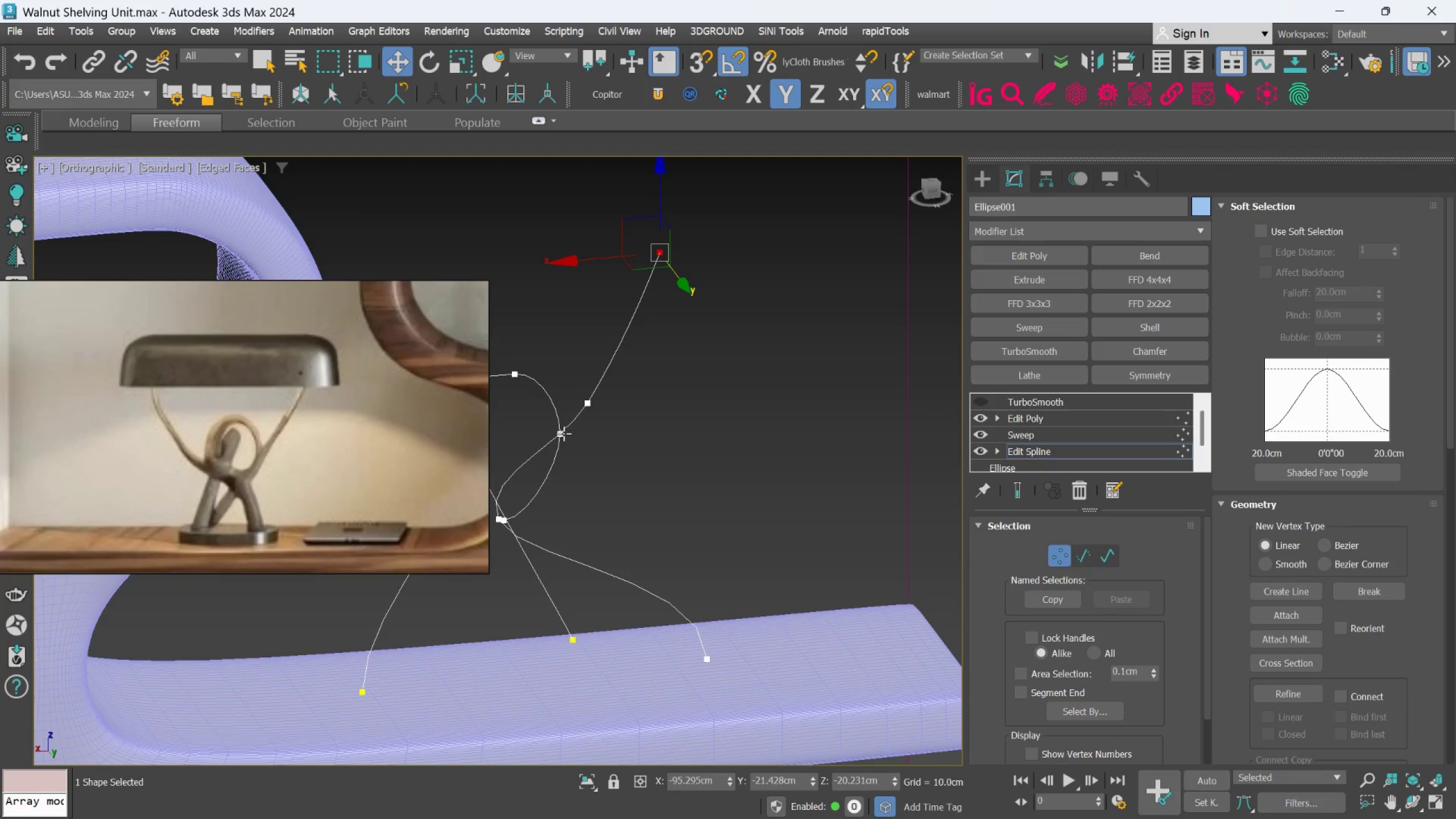 
left_click([563, 434])
 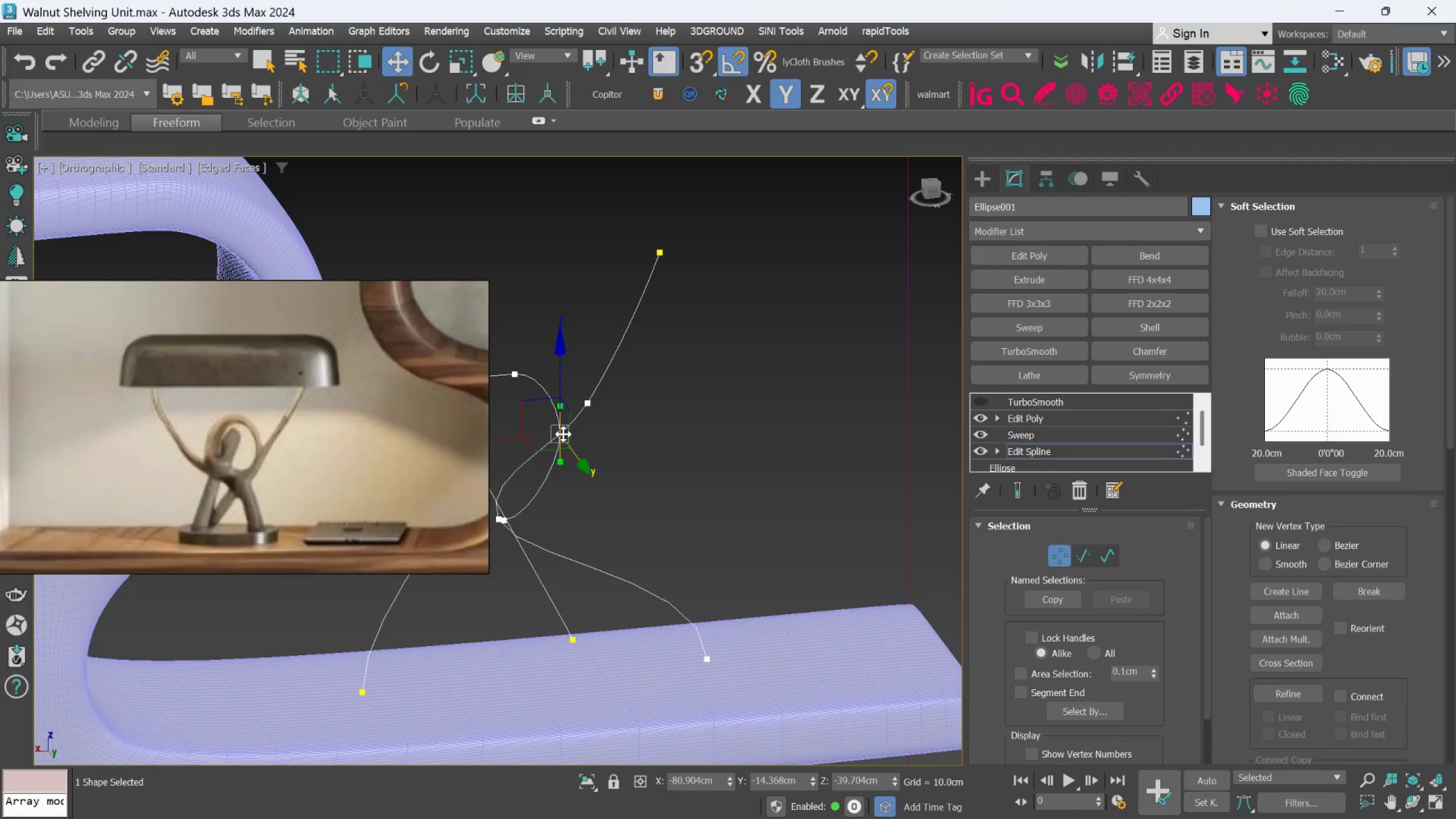 
hold_key(key=AltLeft, duration=0.67)
 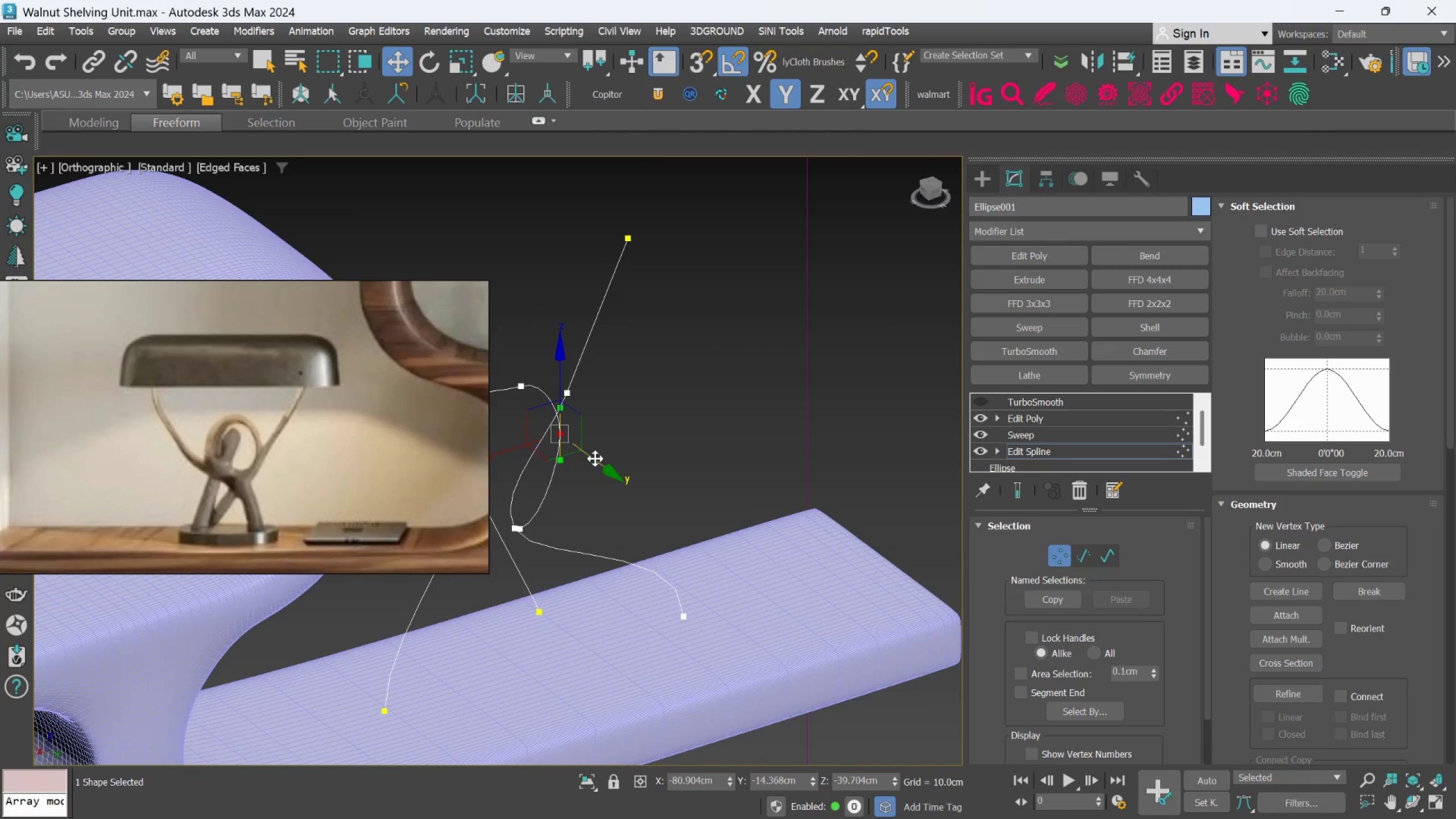 
left_click_drag(start_coordinate=[595, 458], to_coordinate=[613, 469])
 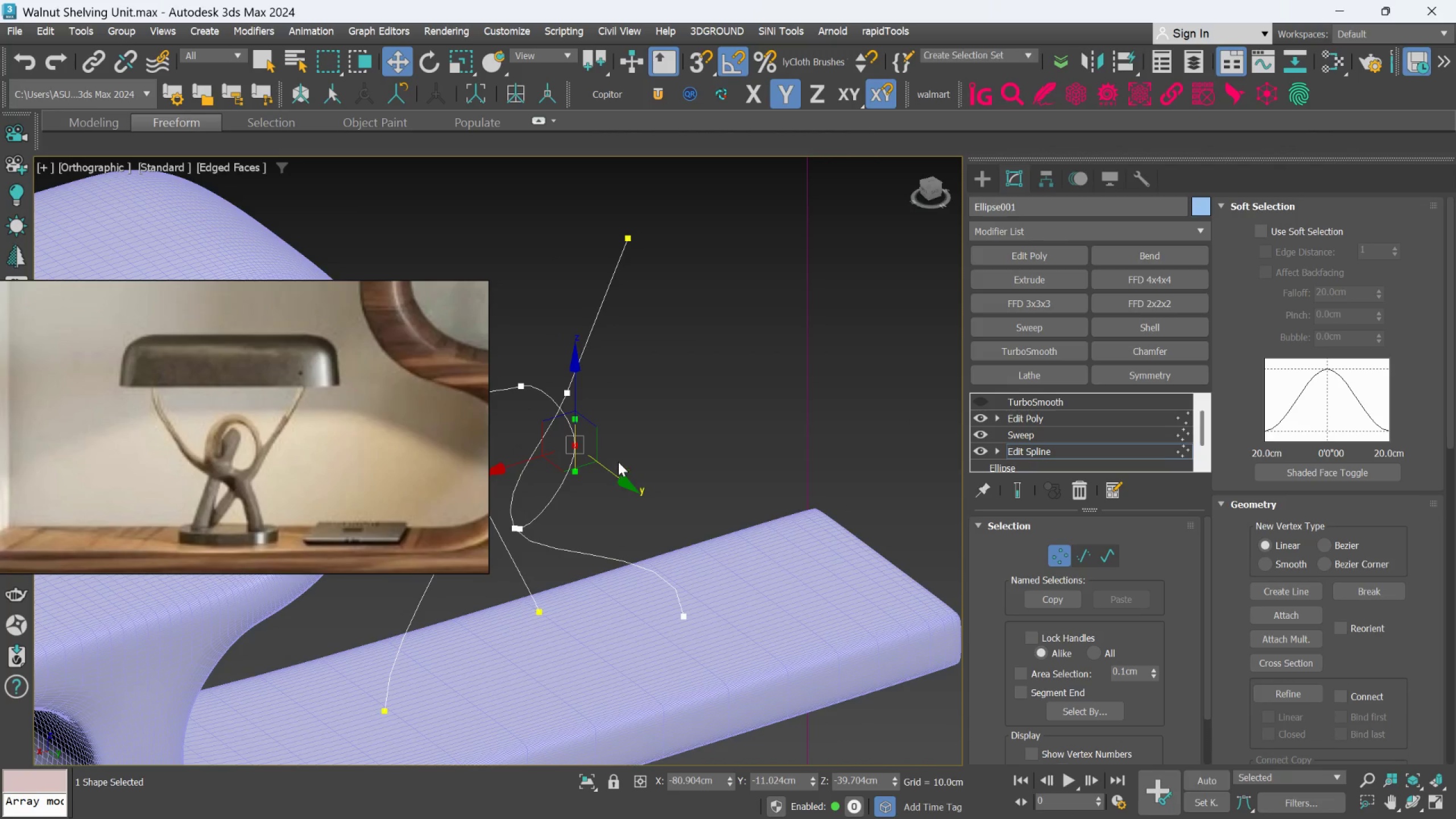 
hold_key(key=AltLeft, duration=2.91)
 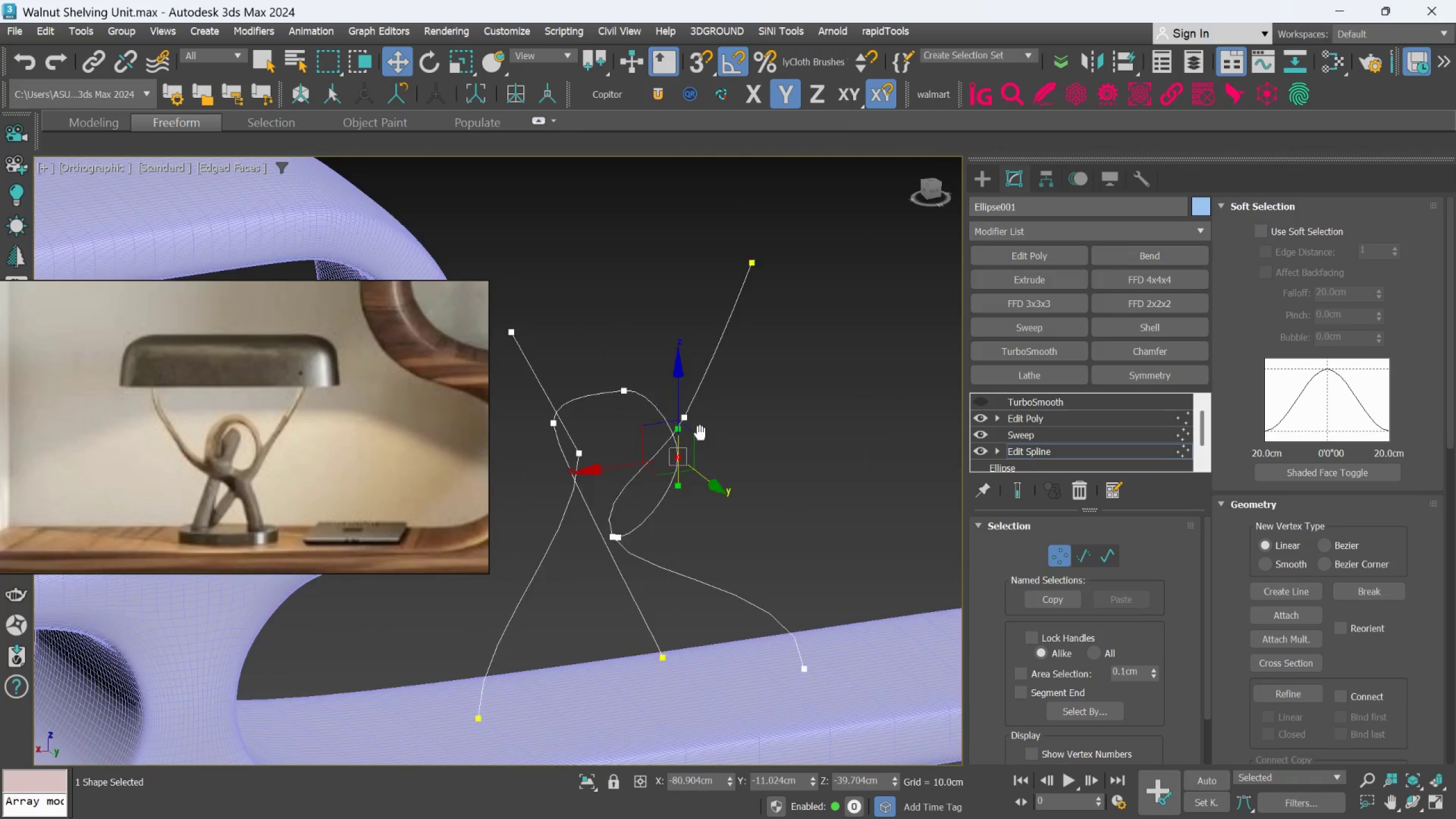 
hold_key(key=AltLeft, duration=0.66)
 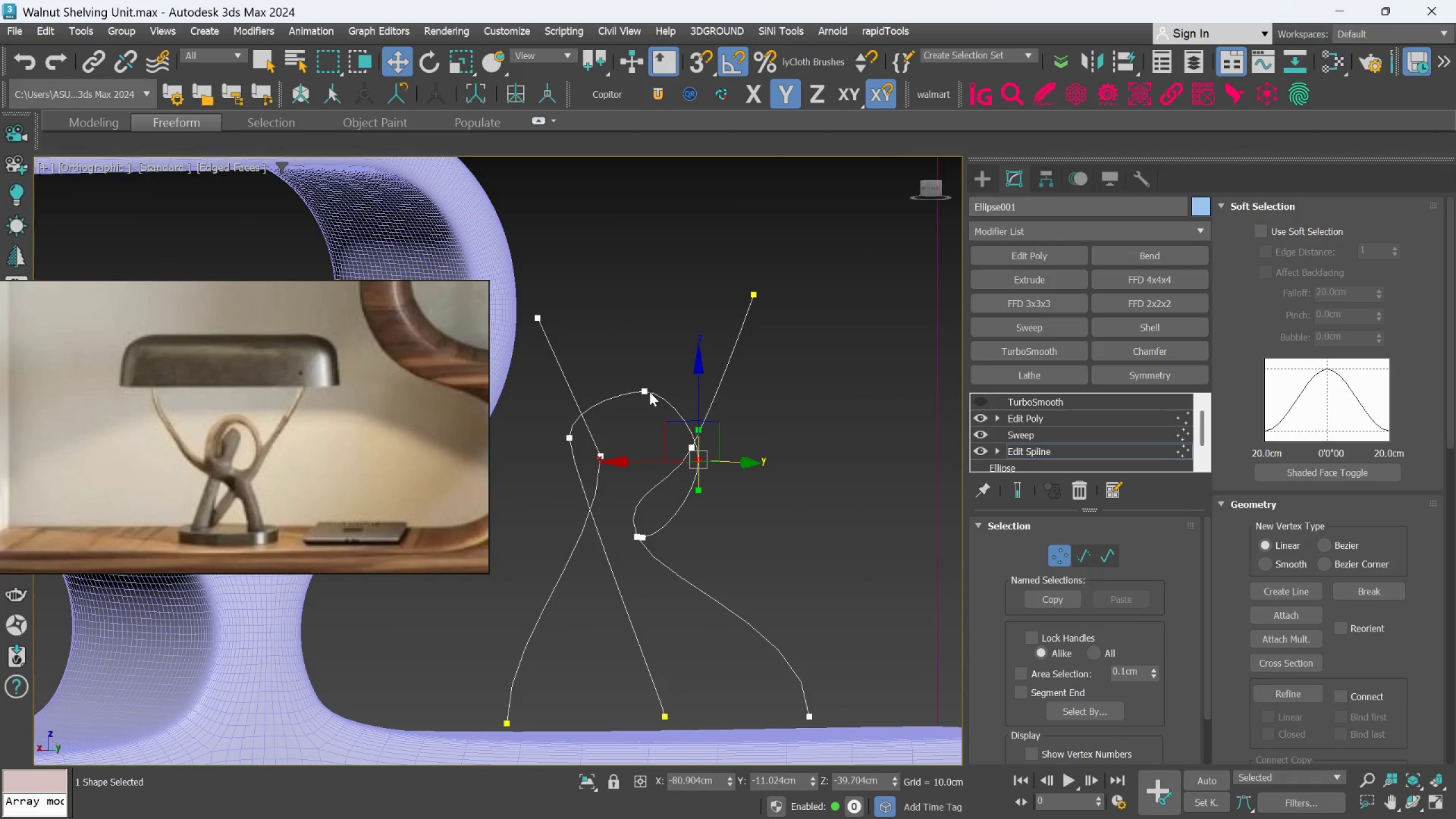 
left_click([647, 389])
 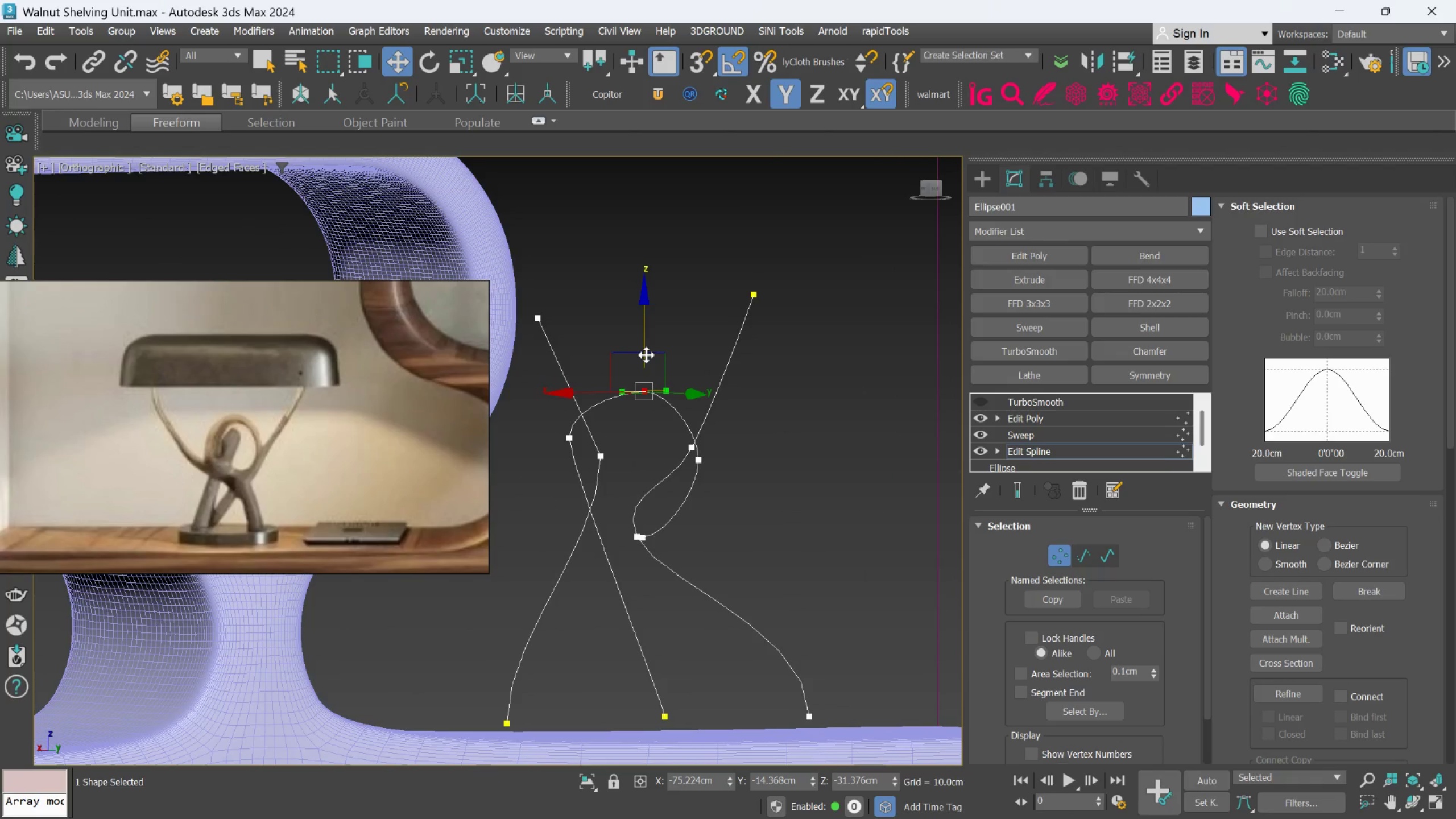 
left_click_drag(start_coordinate=[647, 354], to_coordinate=[650, 358])
 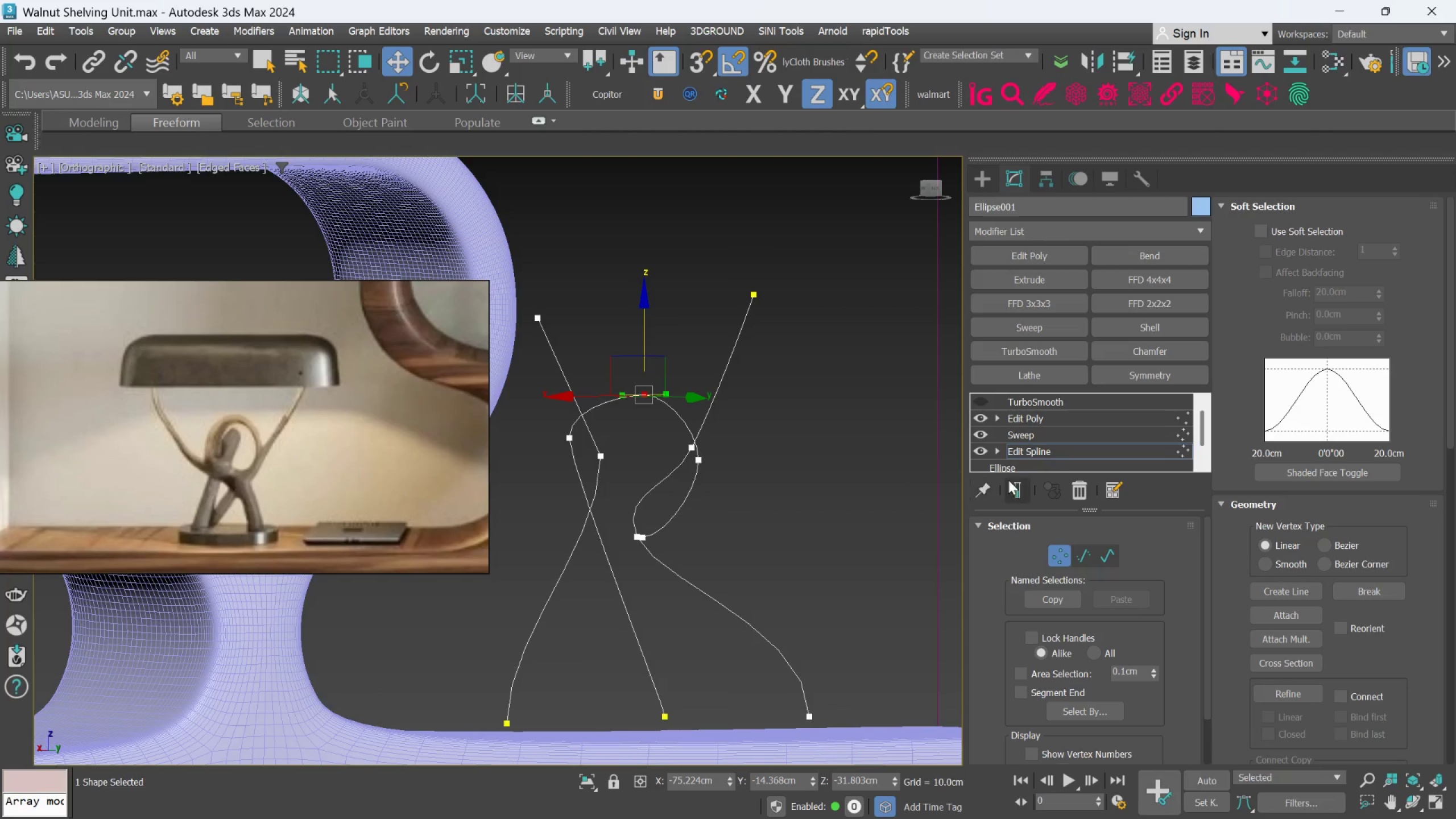 
left_click([1017, 480])
 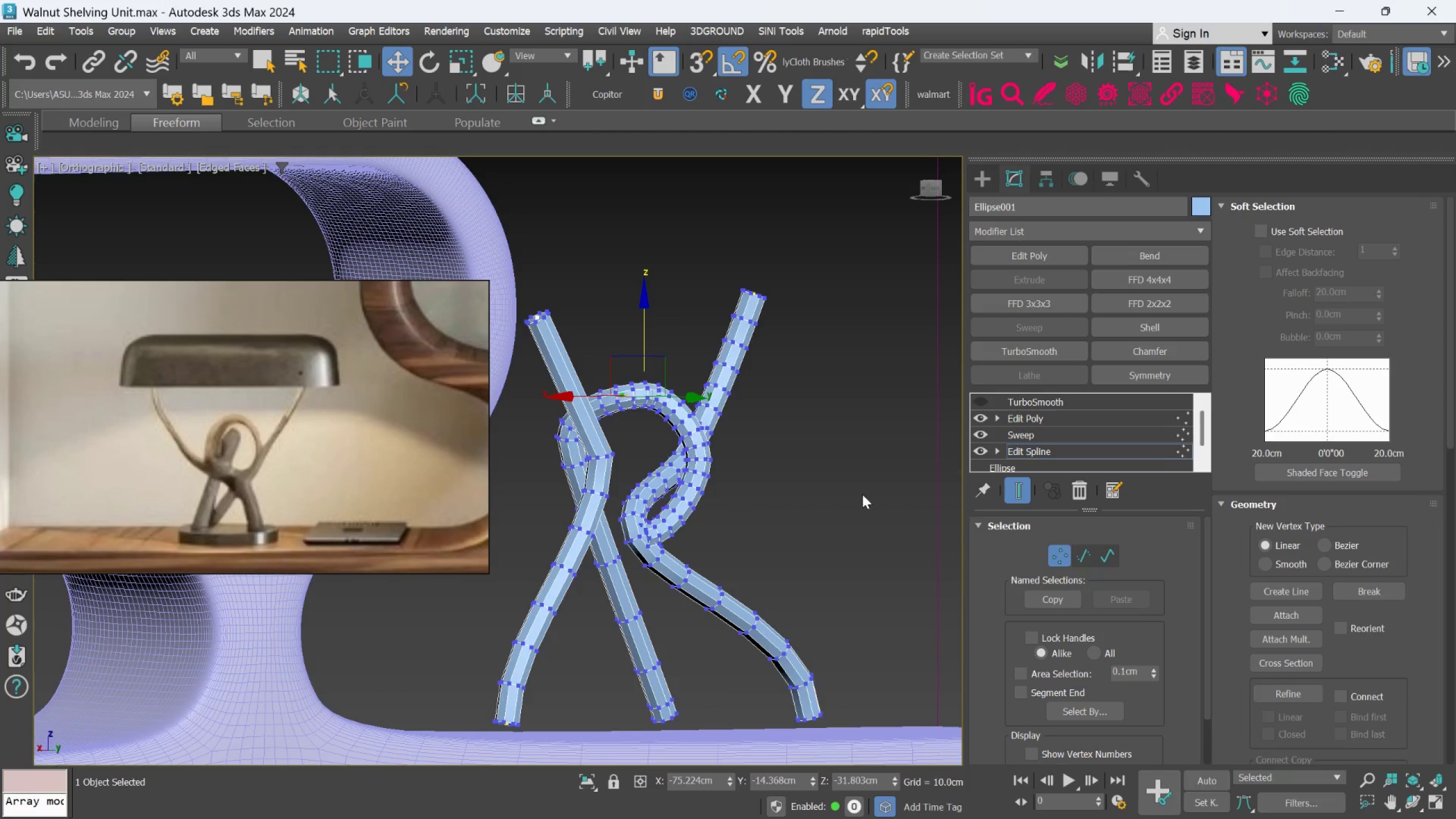 
hold_key(key=AltLeft, duration=3.24)
 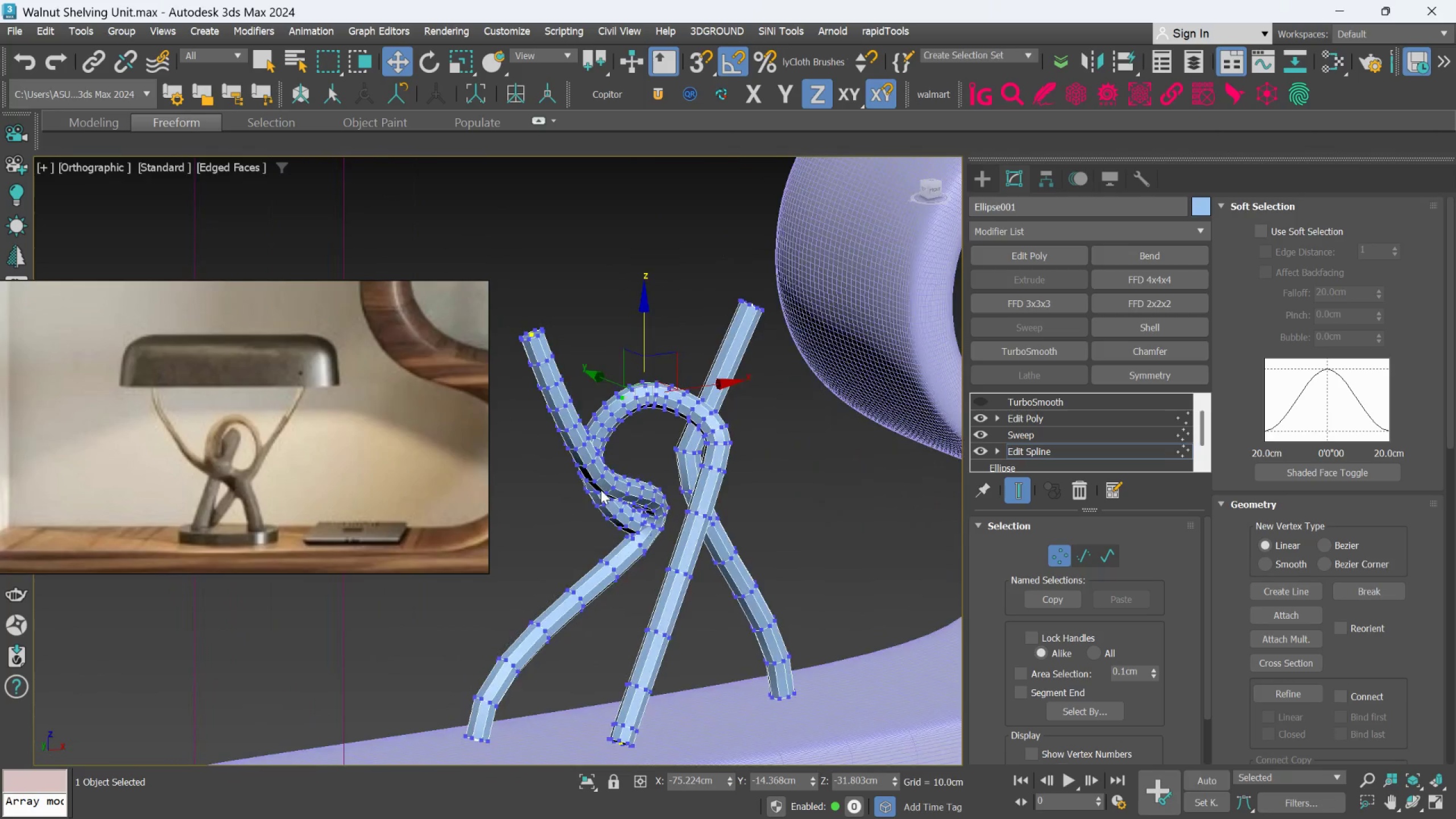 
hold_key(key=AltLeft, duration=1.27)
 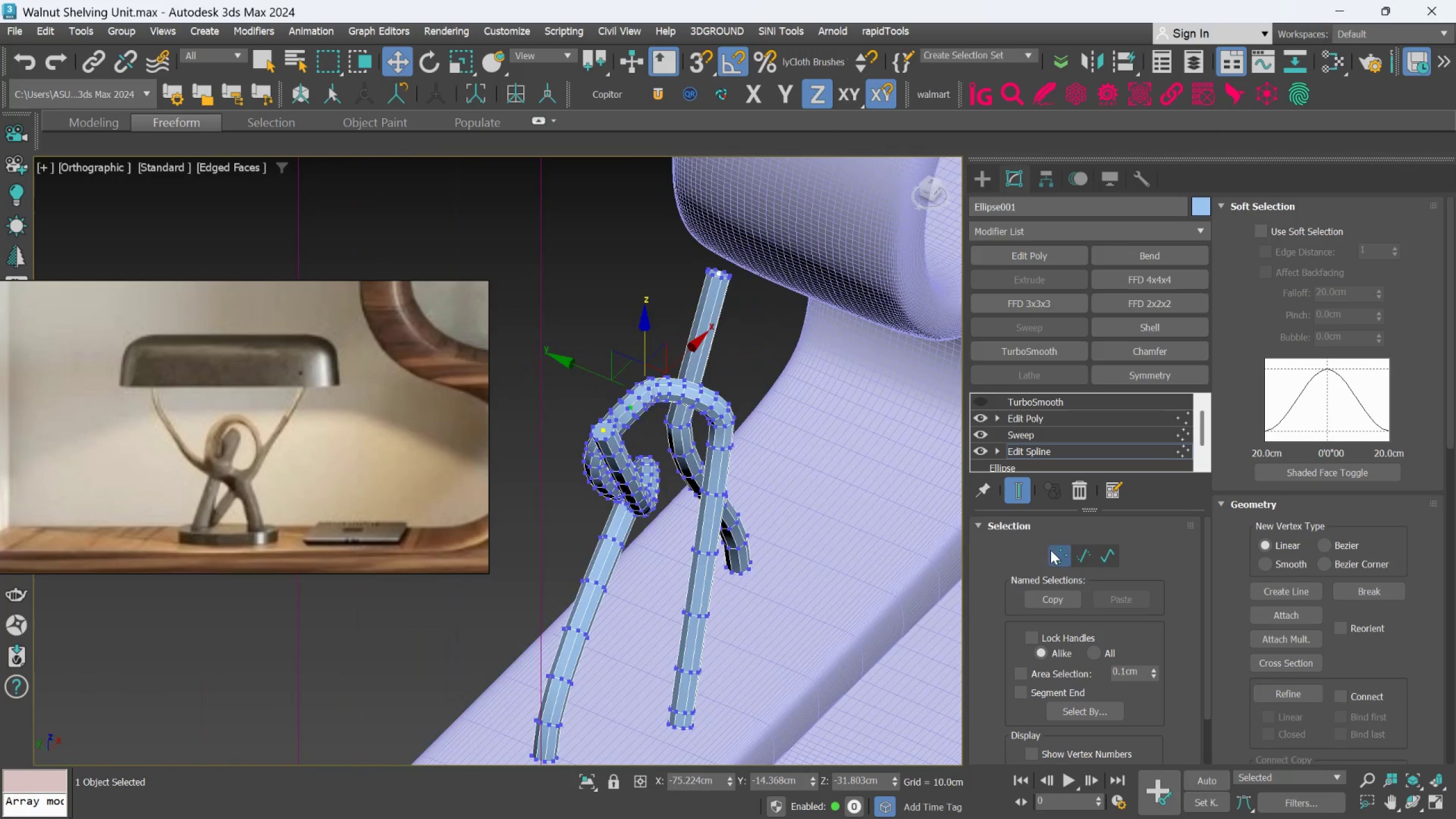 
scroll: coordinate [603, 486], scroll_direction: none, amount: 0.0
 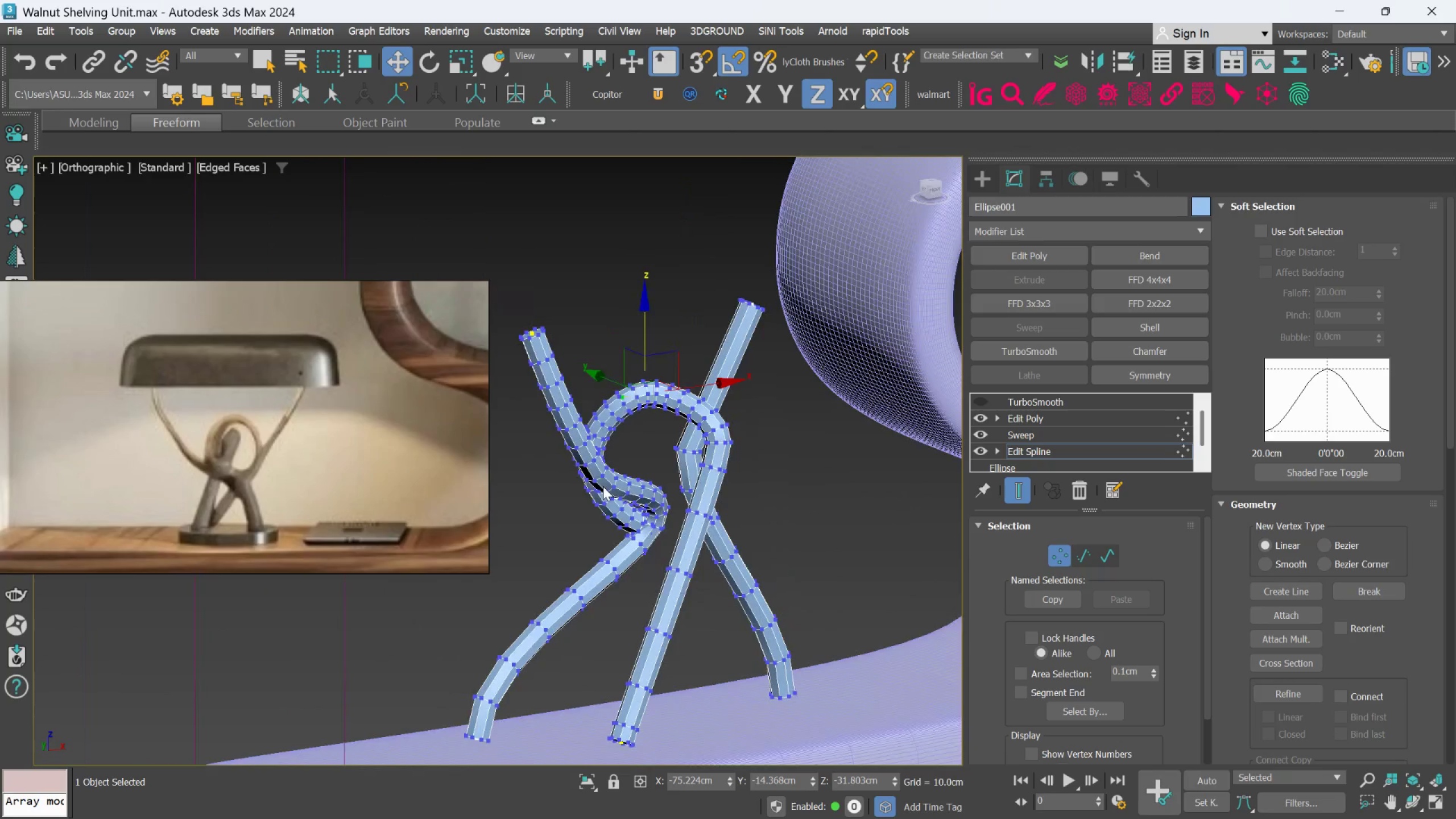 
left_click([1056, 558])
 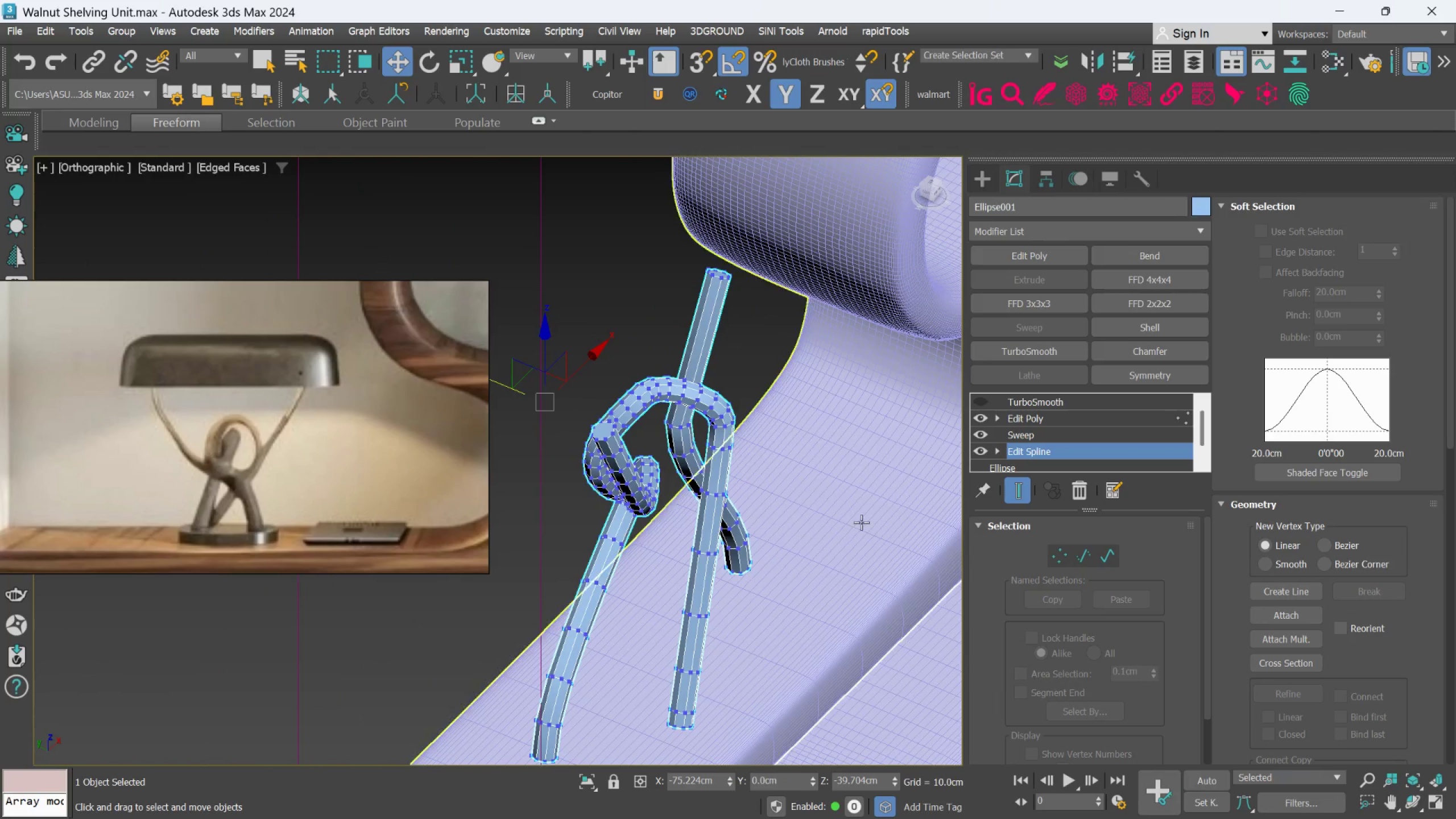 
key(Alt+AltLeft)
 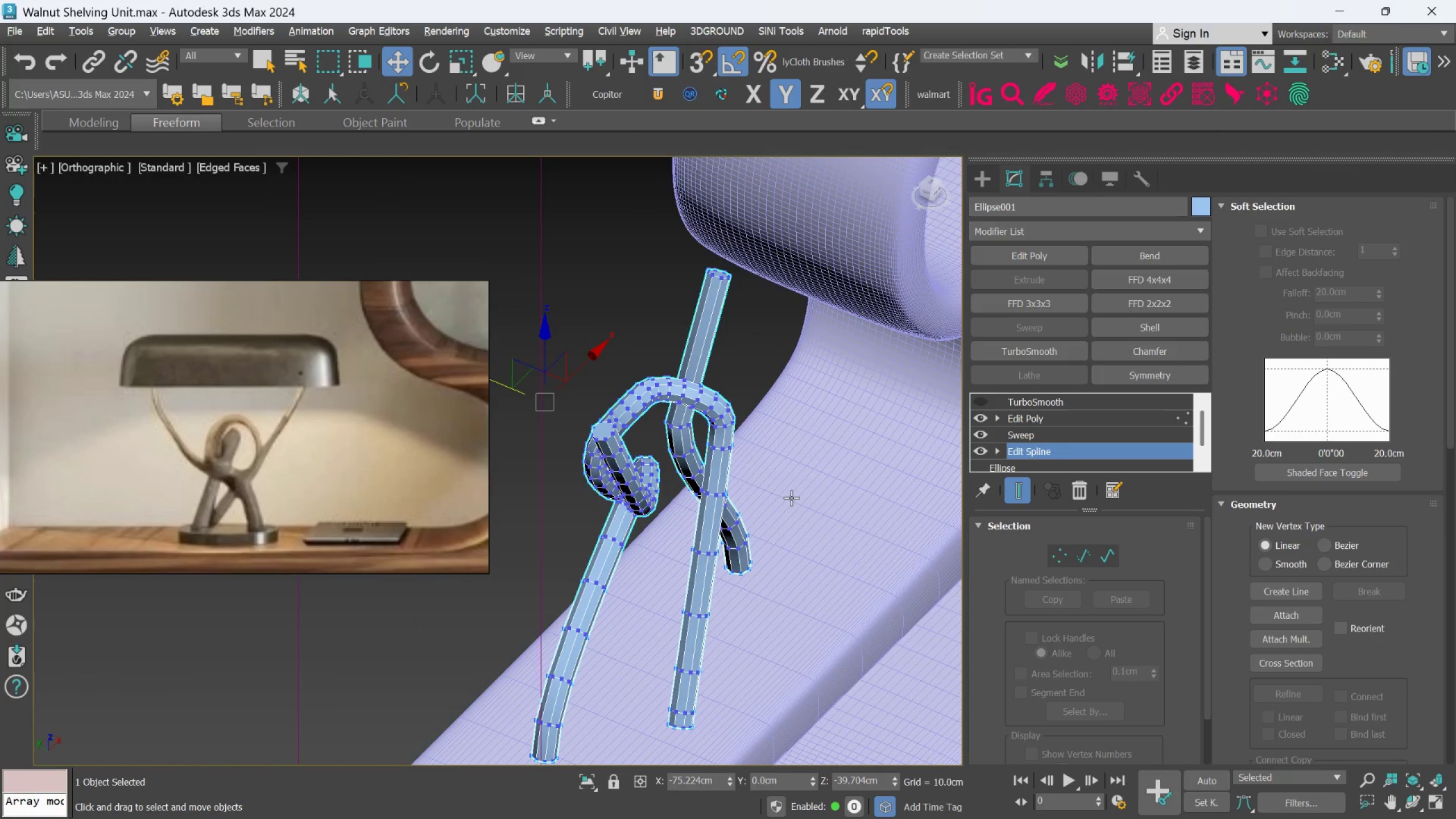 
middle_click([791, 498])
 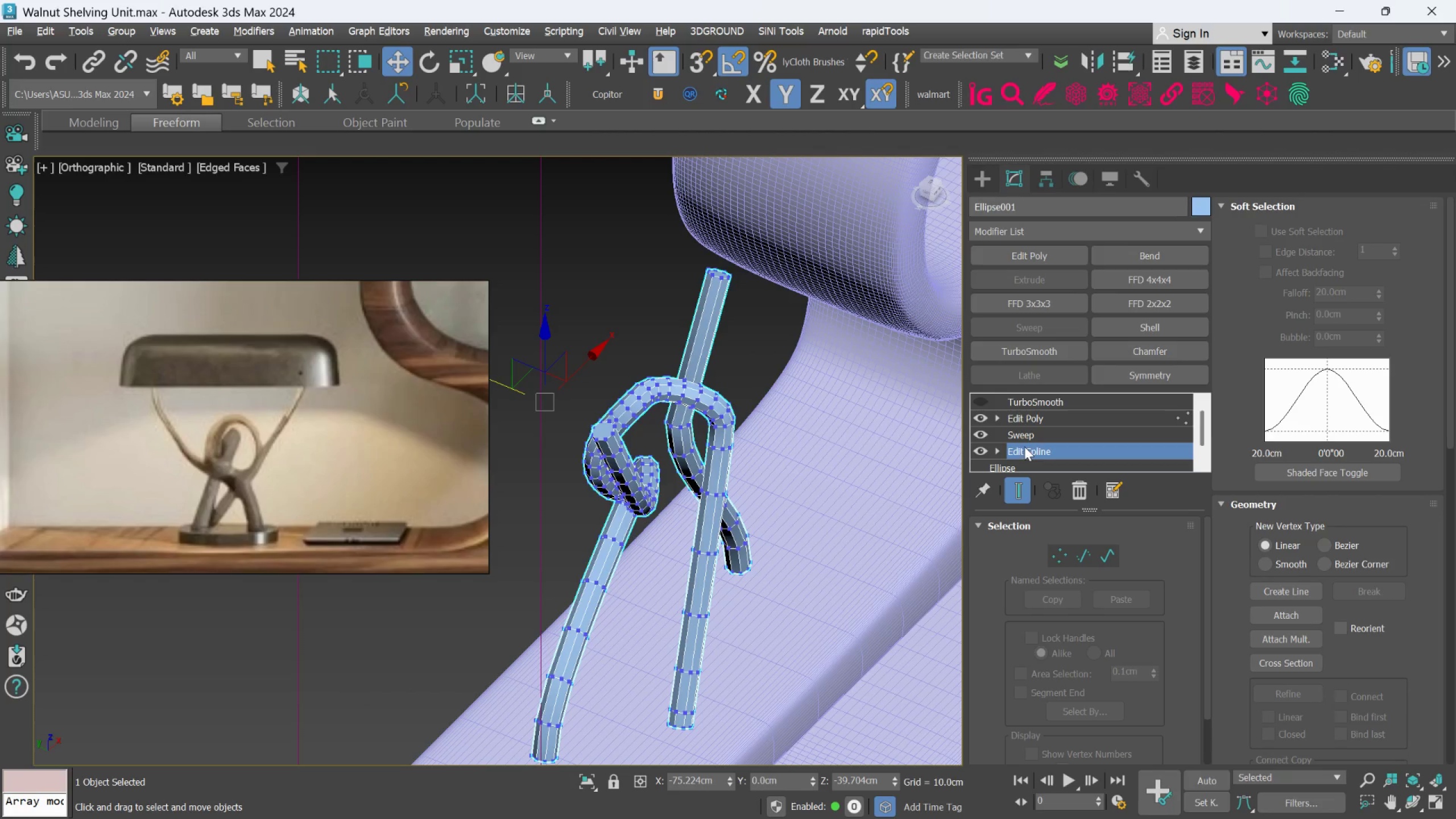 
left_click([1025, 438])
 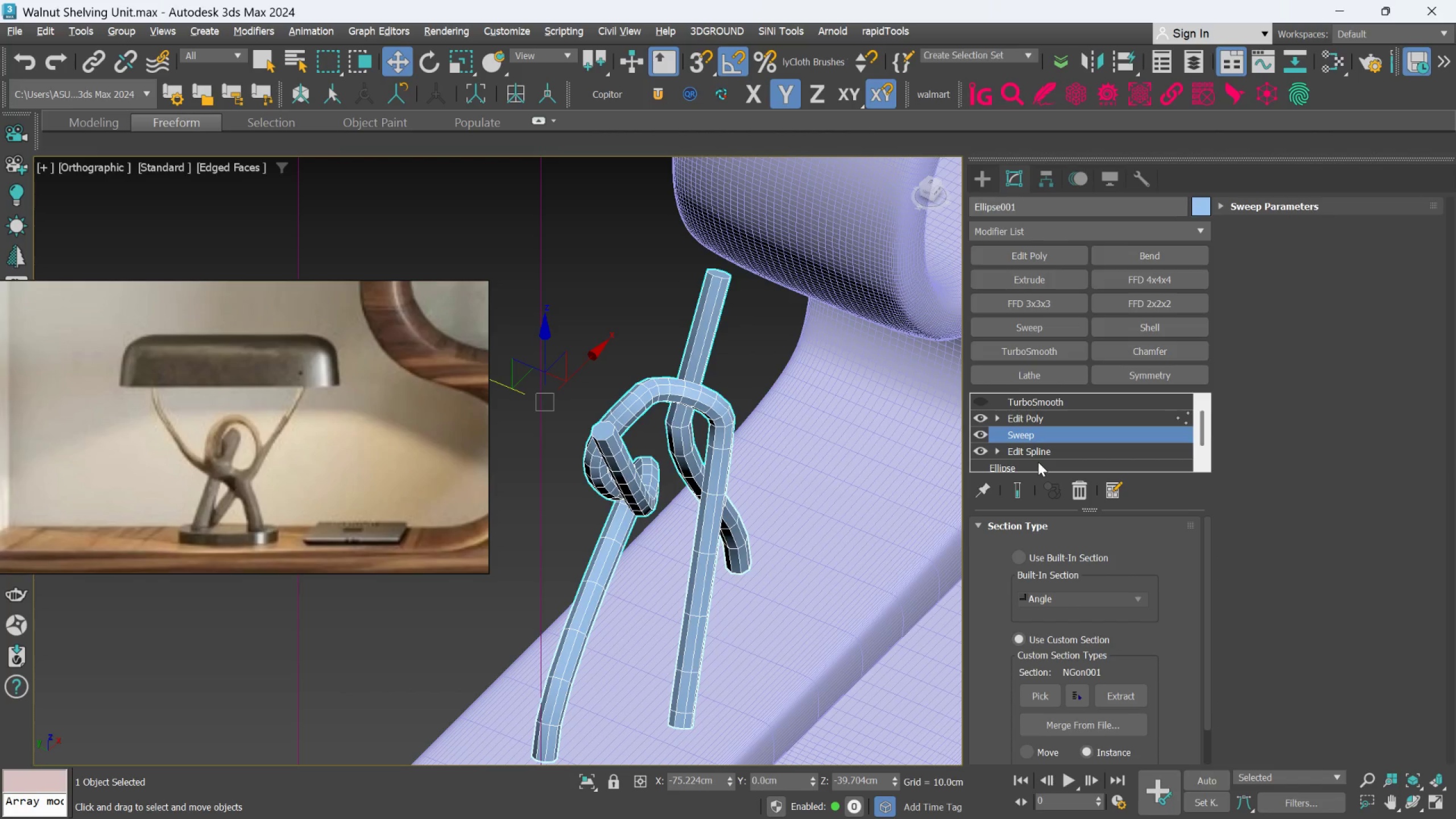 
left_click([1036, 461])
 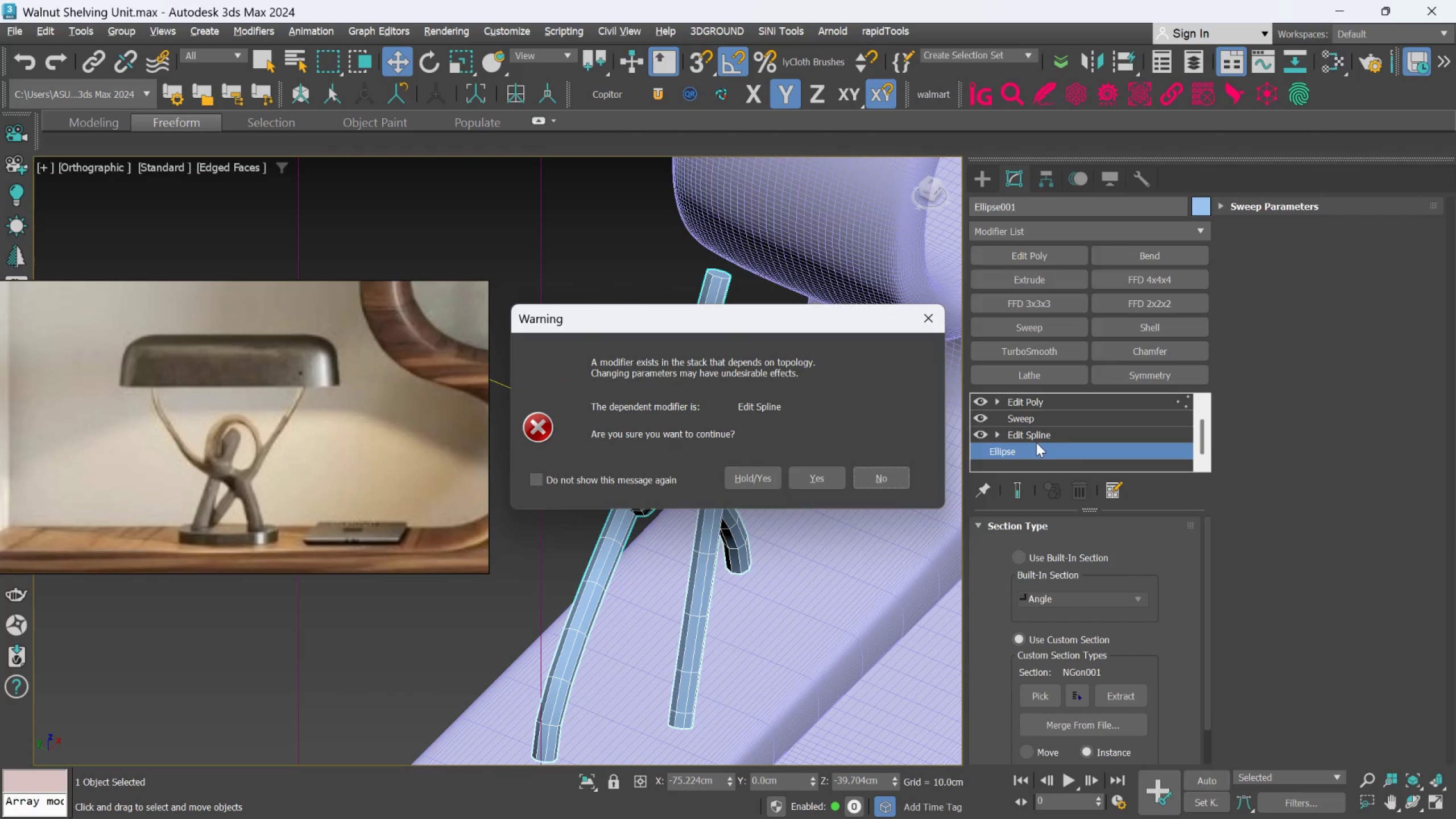 
left_click([1036, 442])
 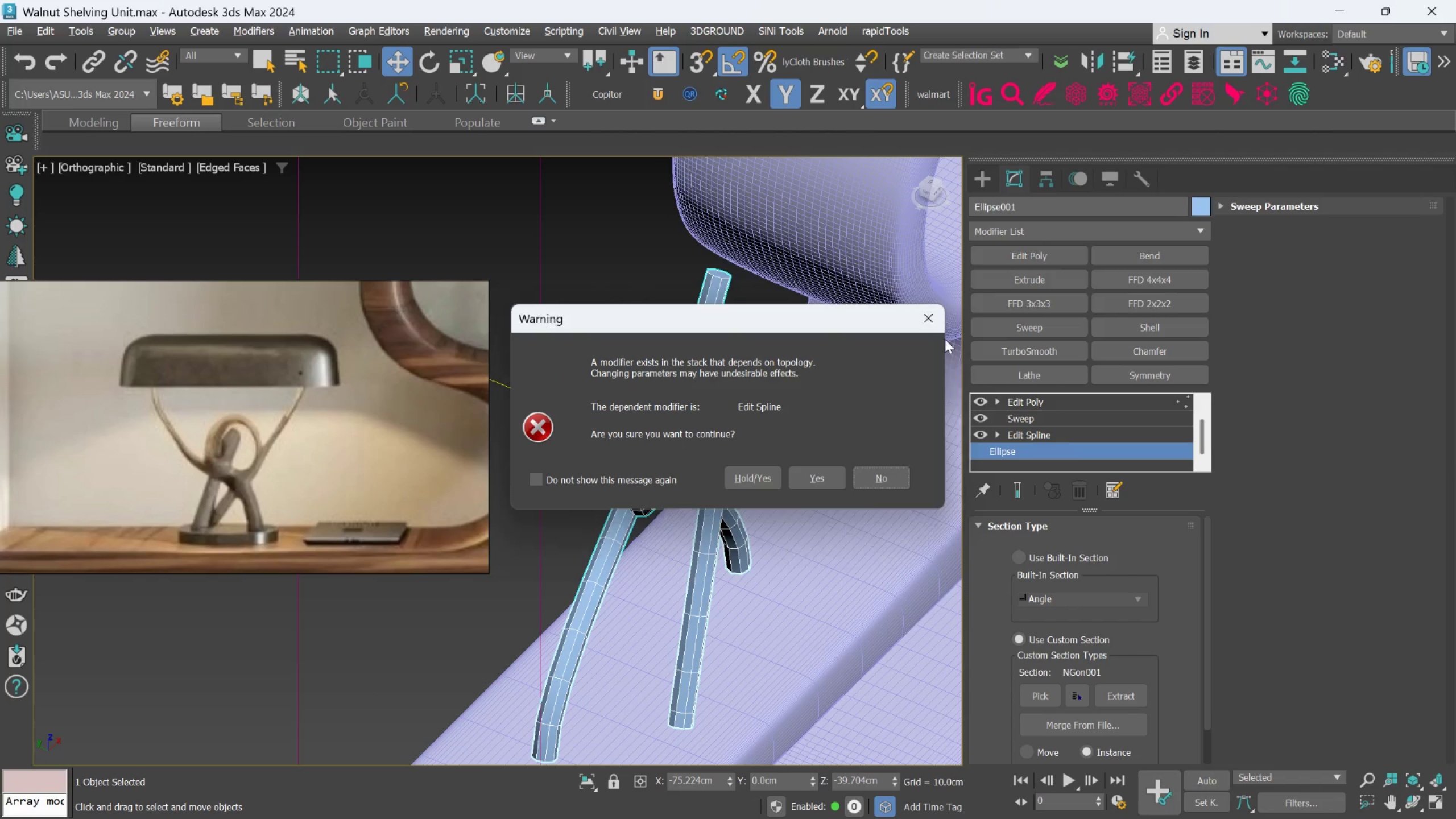 
left_click([928, 322])
 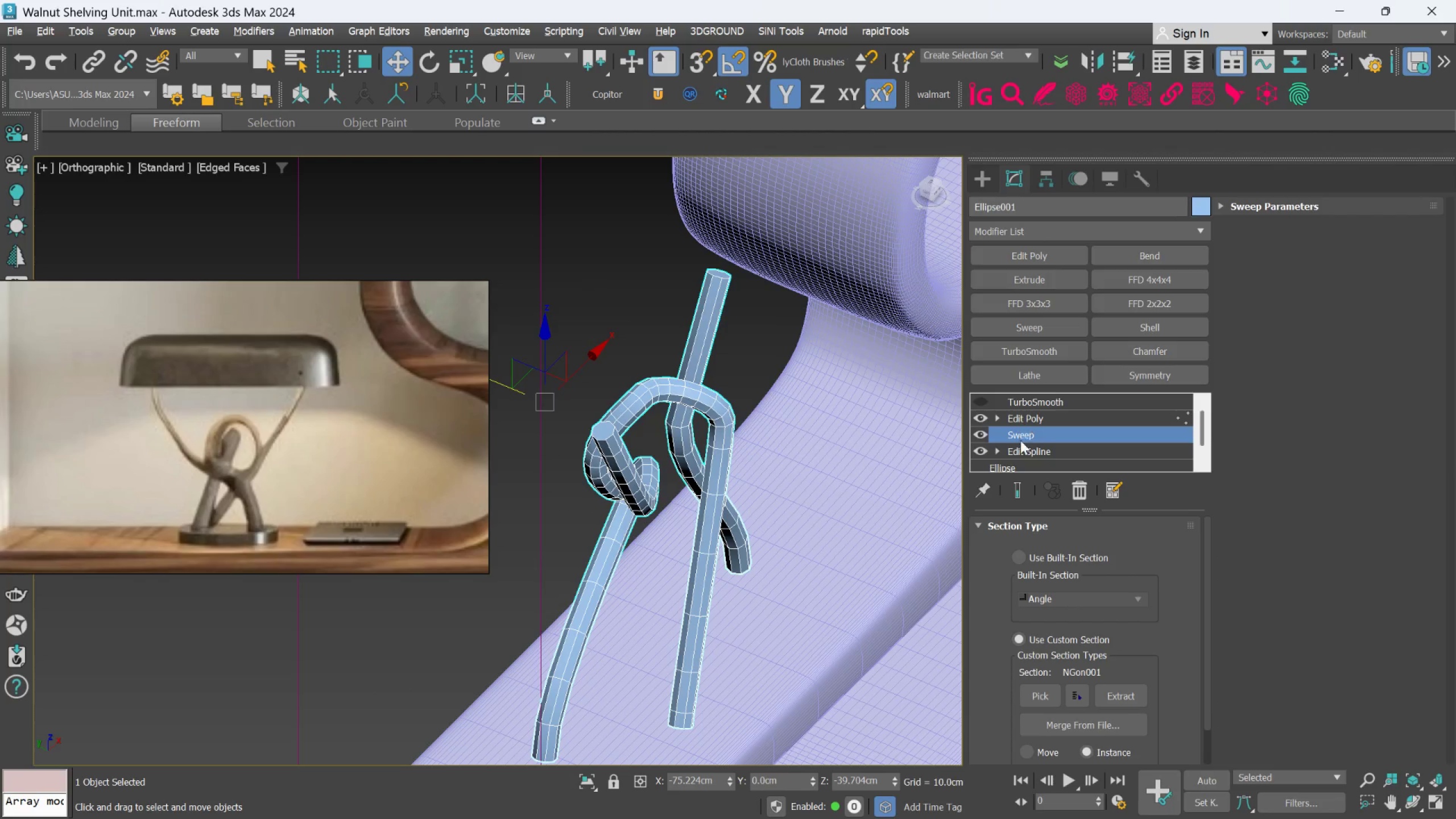 
left_click([1023, 446])
 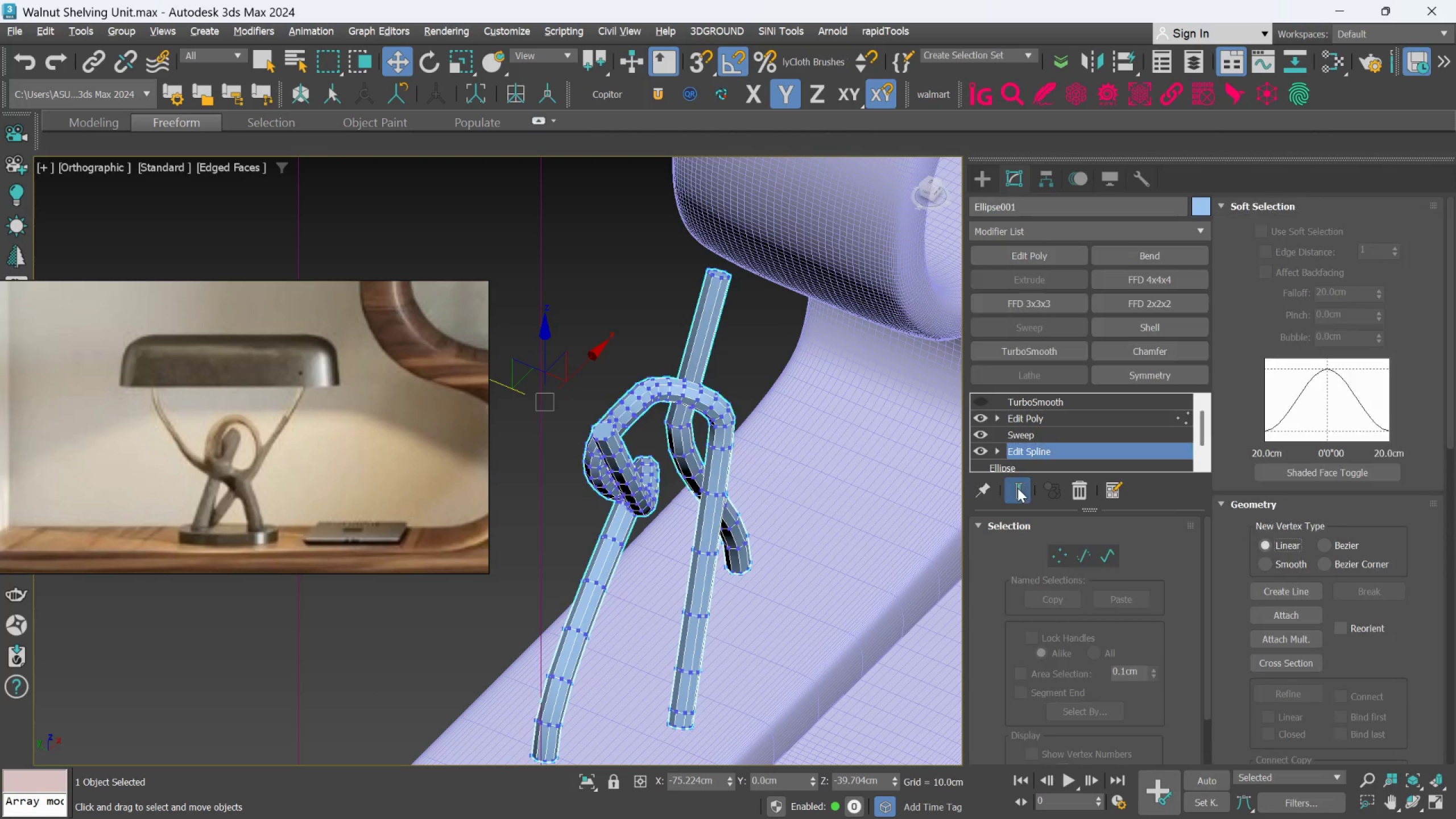 
left_click([1017, 488])
 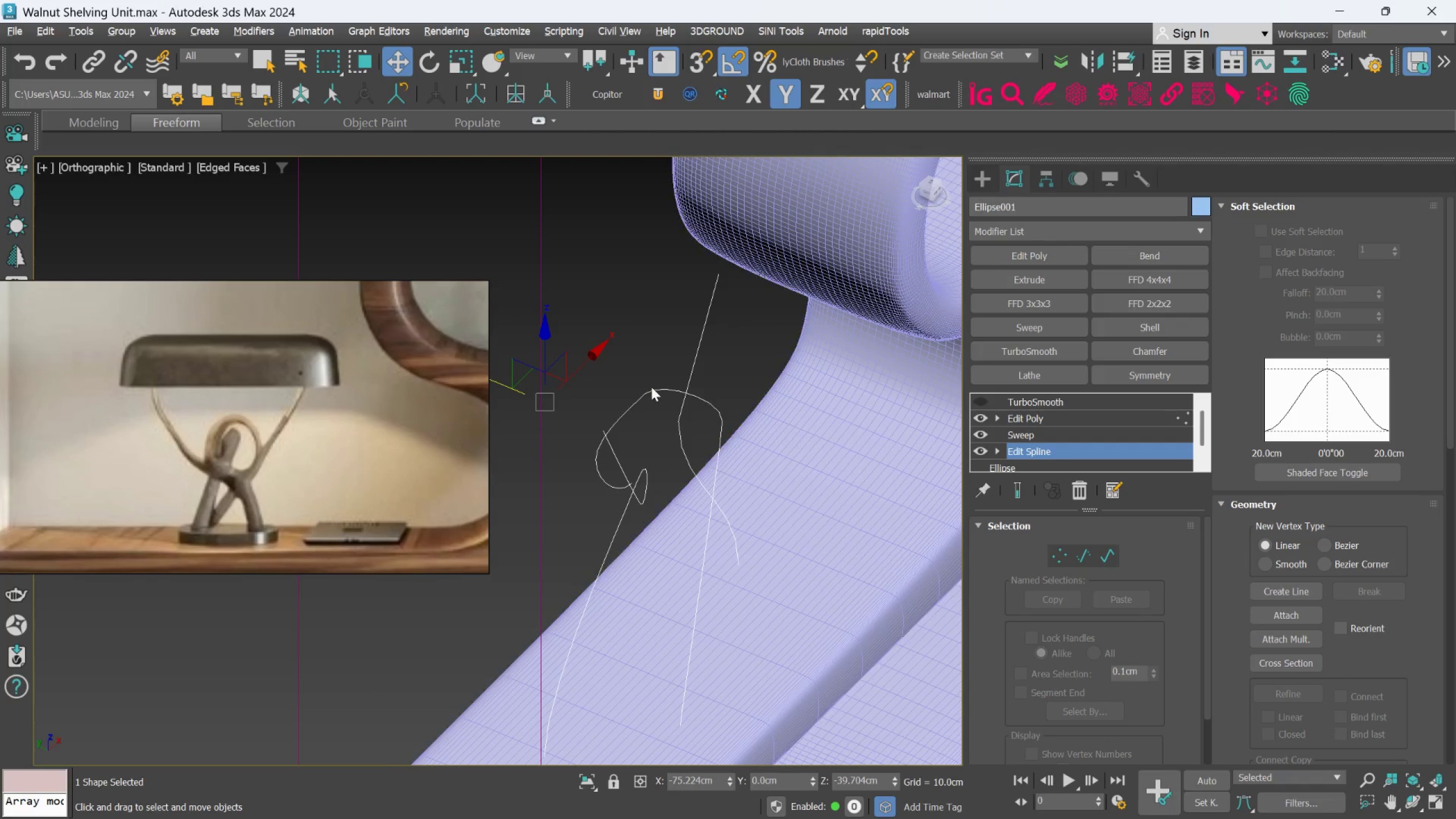 
key(Alt+AltLeft)
 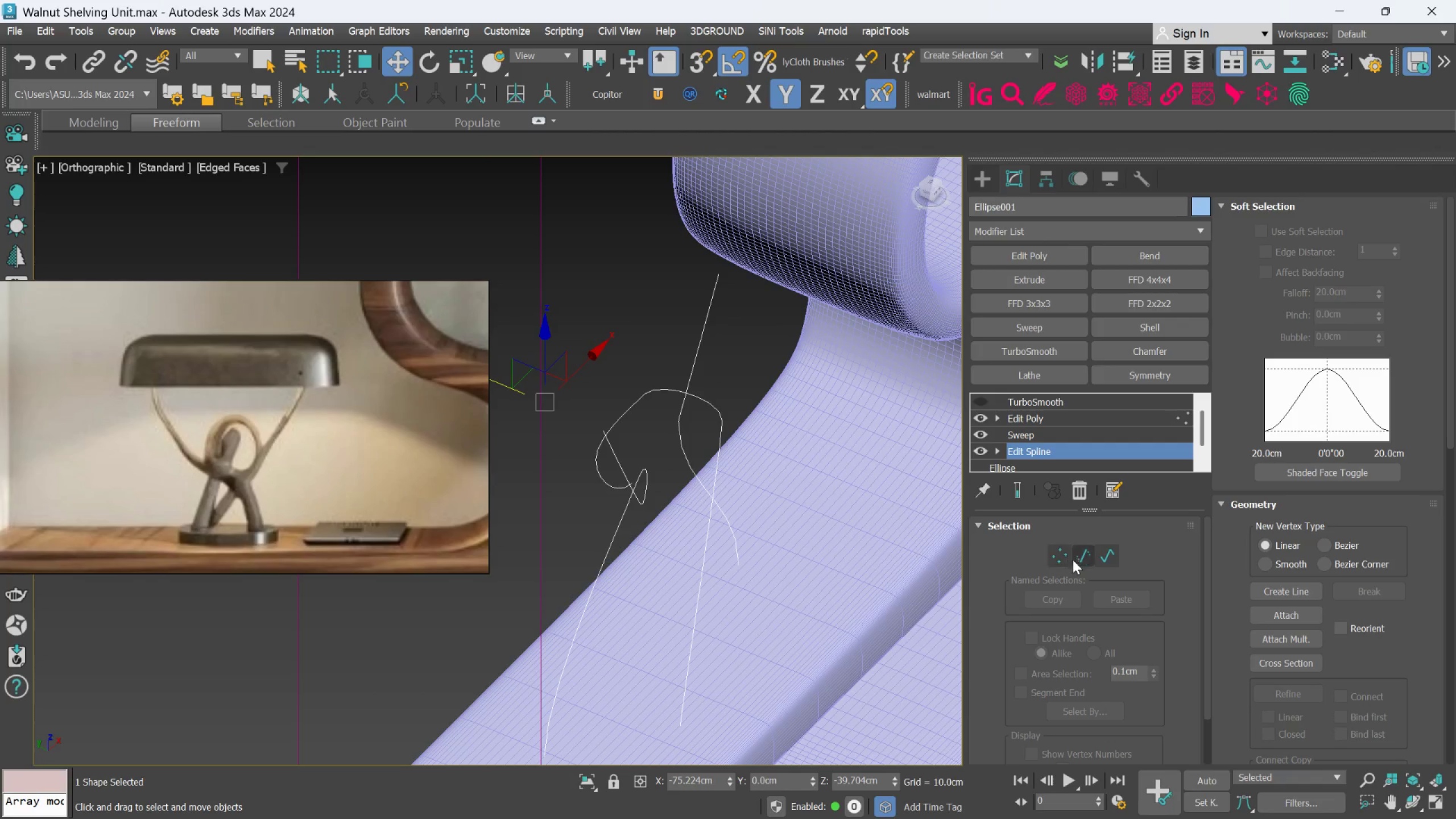 
left_click([1066, 560])
 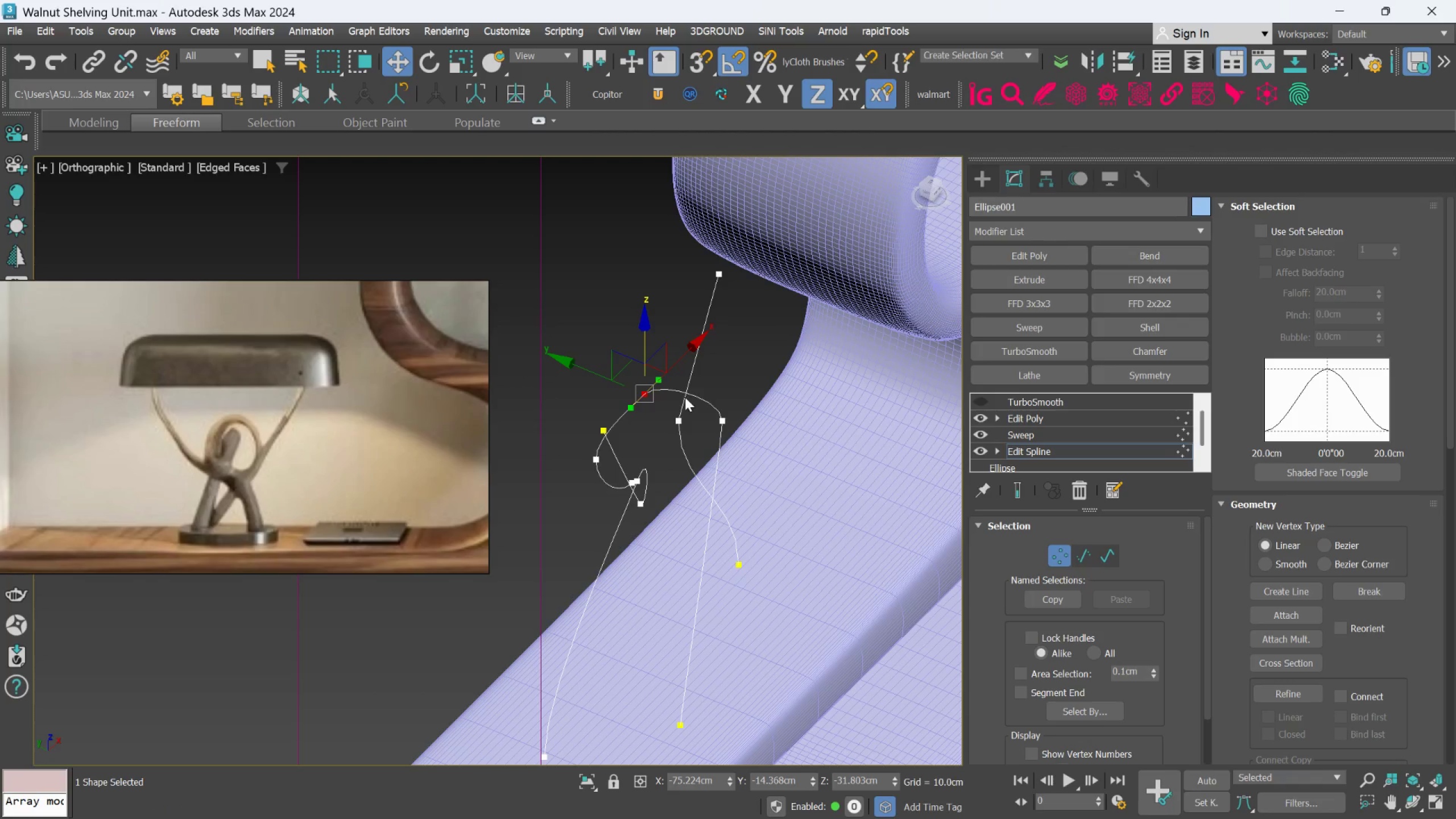 
hold_key(key=MetaLeft, duration=0.41)
 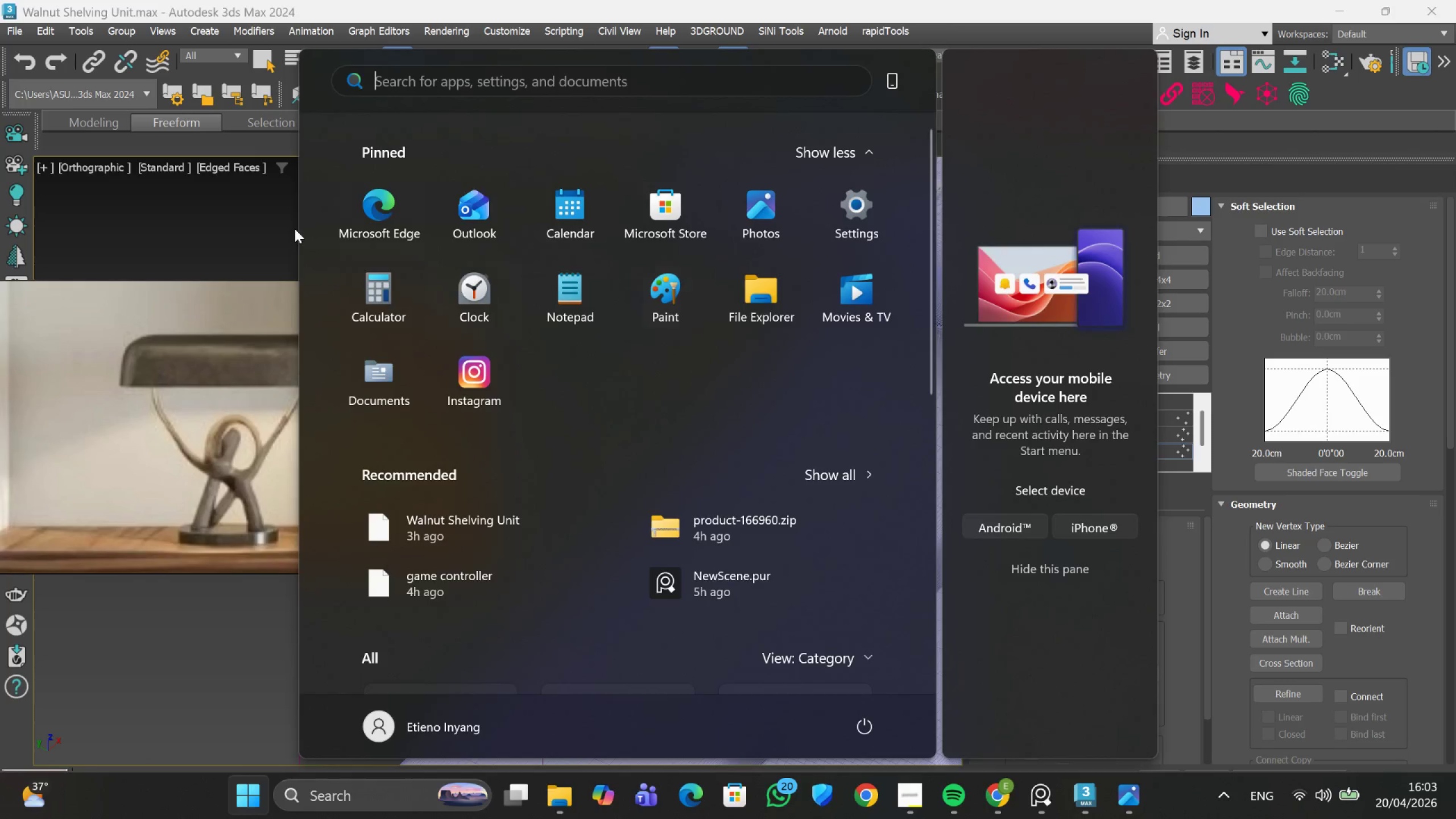 
left_click([290, 224])
 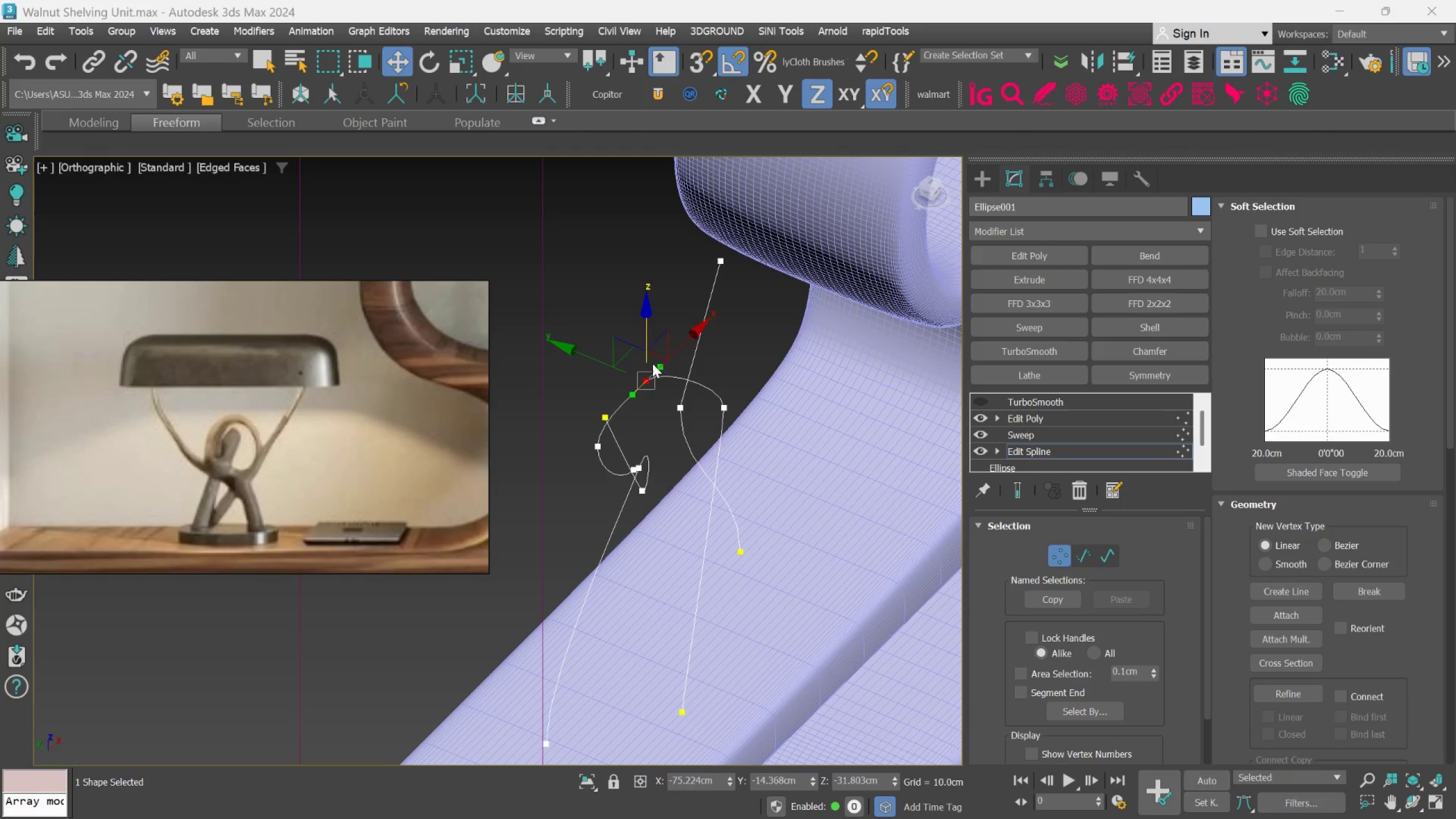 
right_click([648, 378])
 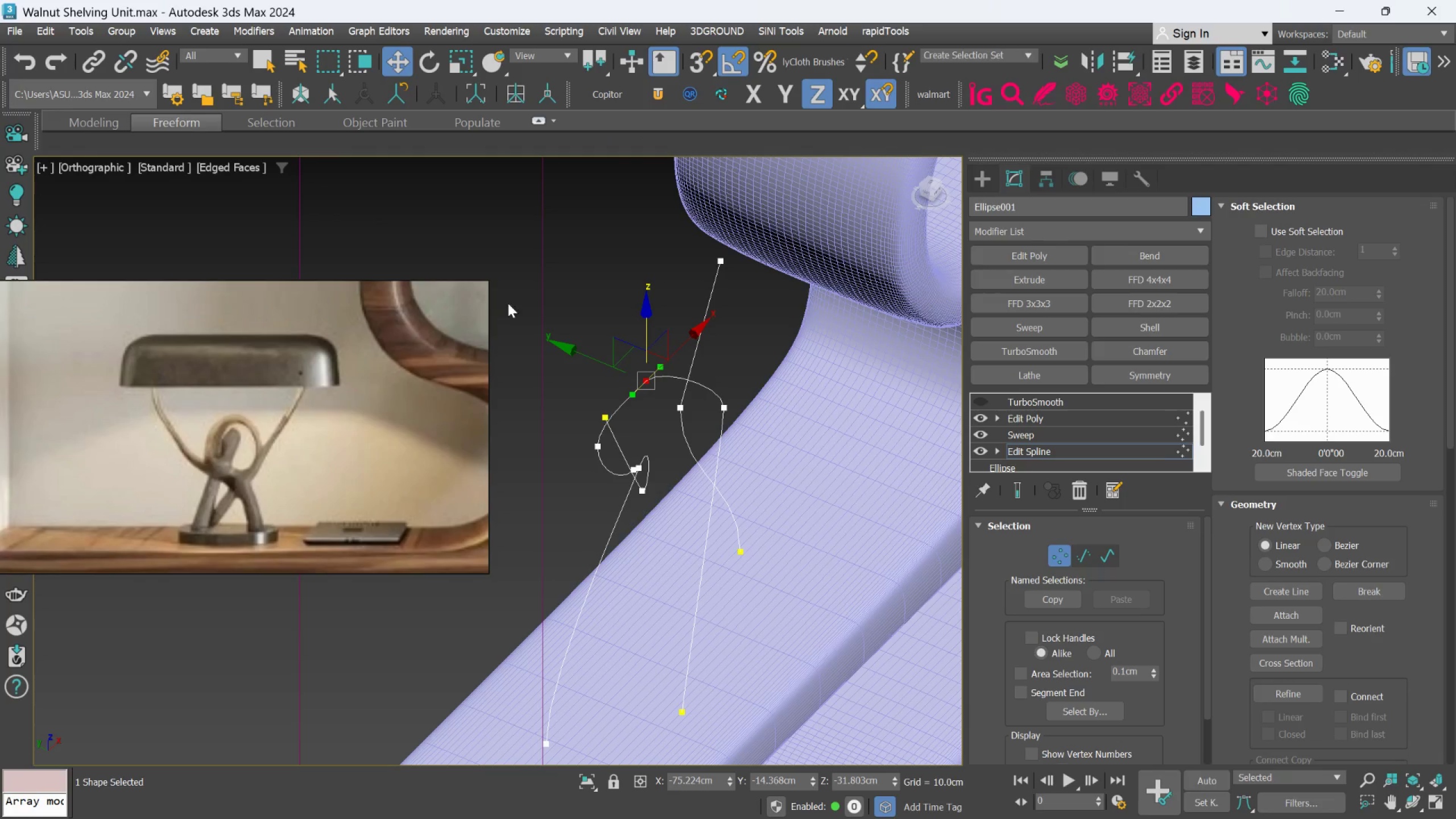 
right_click([646, 383])
 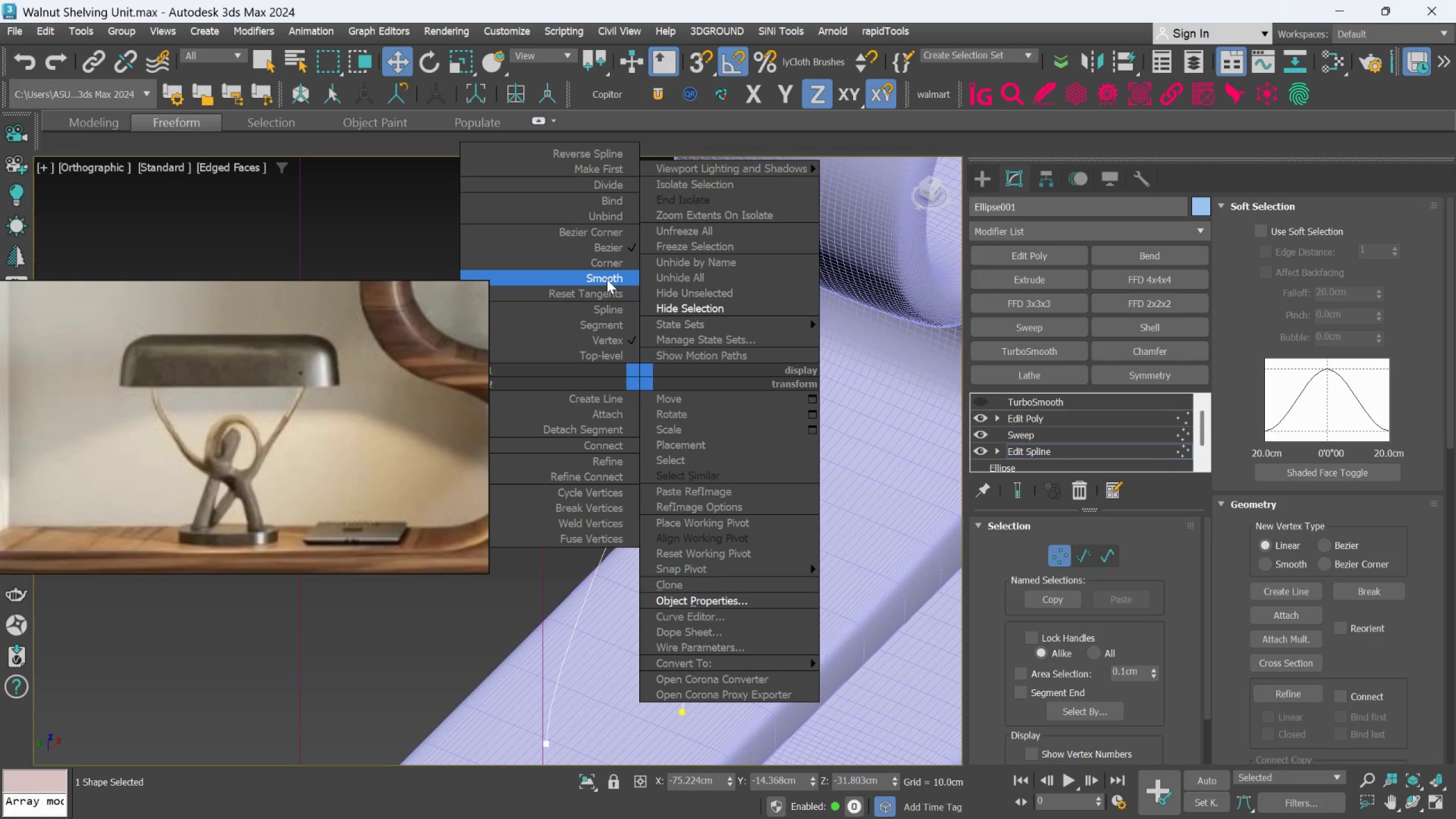 
left_click([607, 279])
 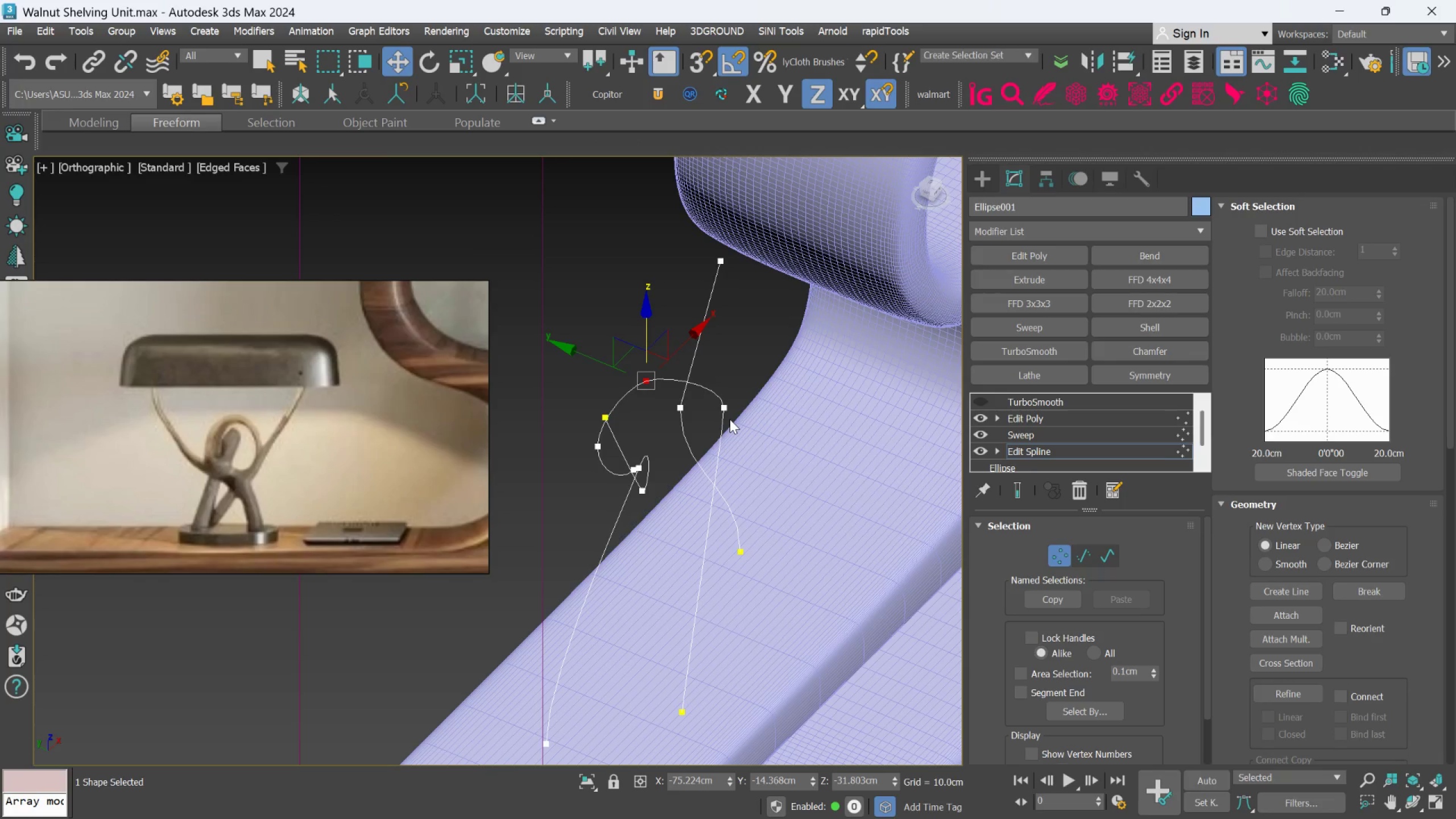 
hold_key(key=AltLeft, duration=1.05)
 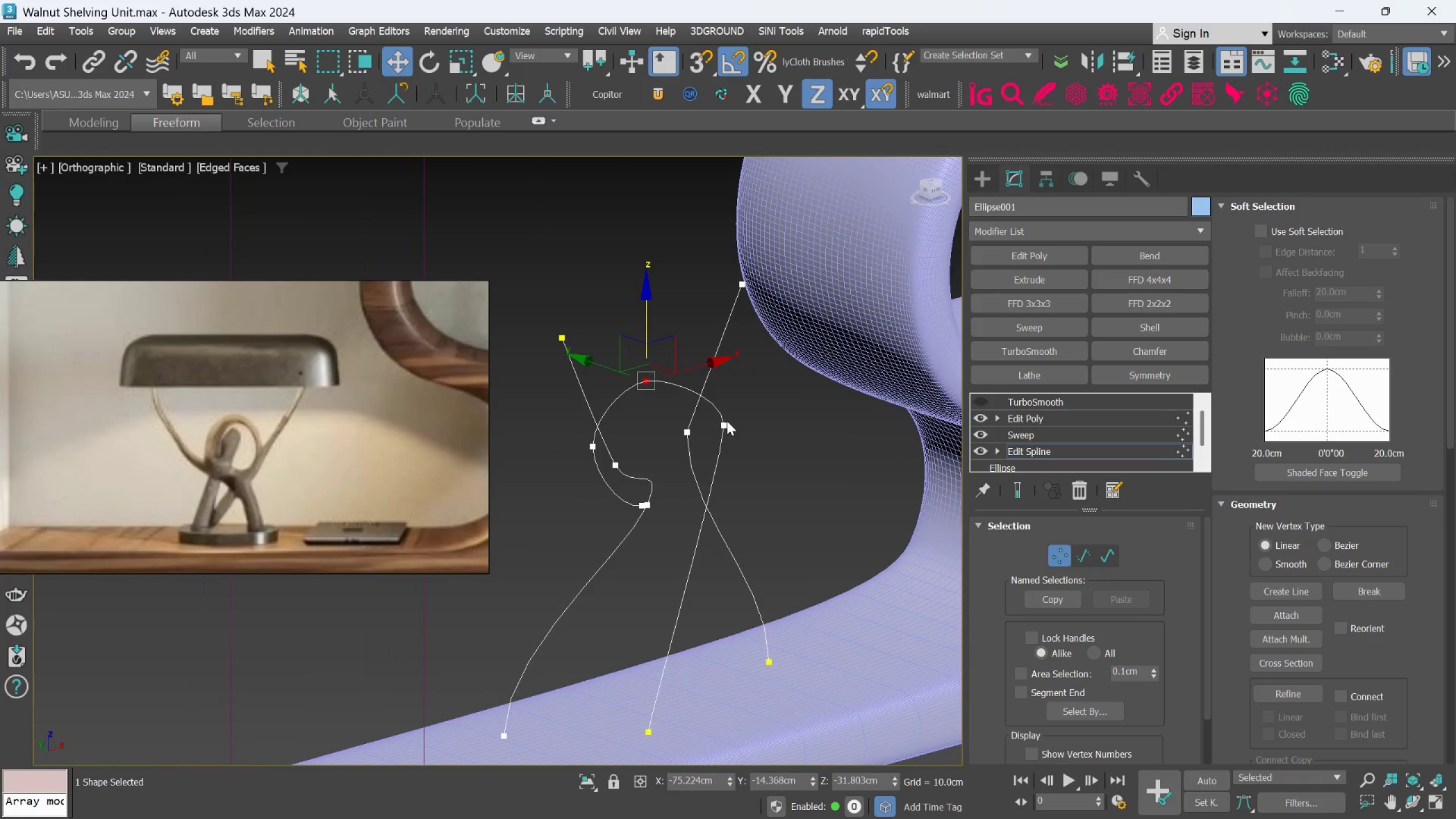 
scroll: coordinate [727, 421], scroll_direction: up, amount: 1.0
 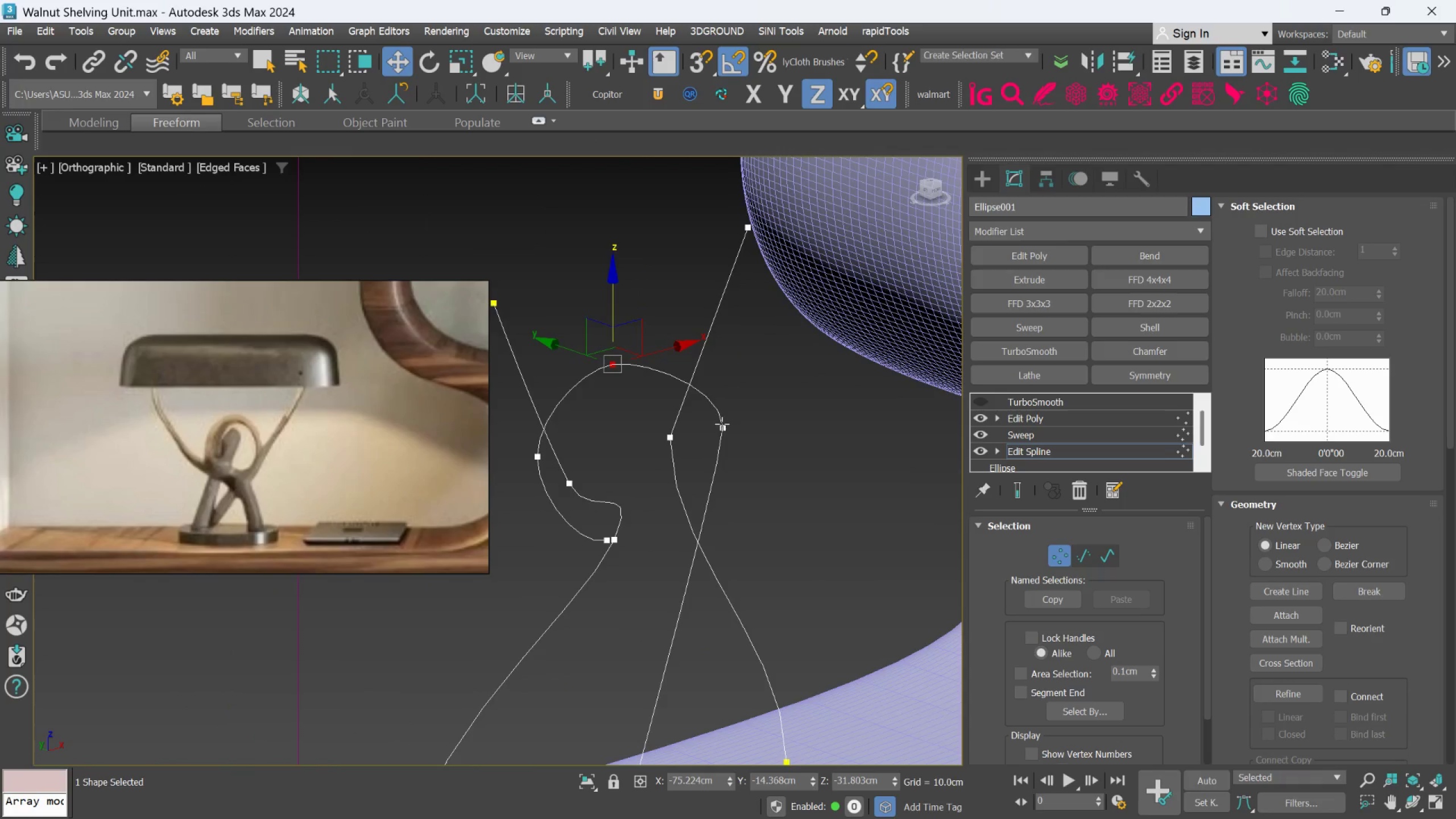 
left_click([721, 424])
 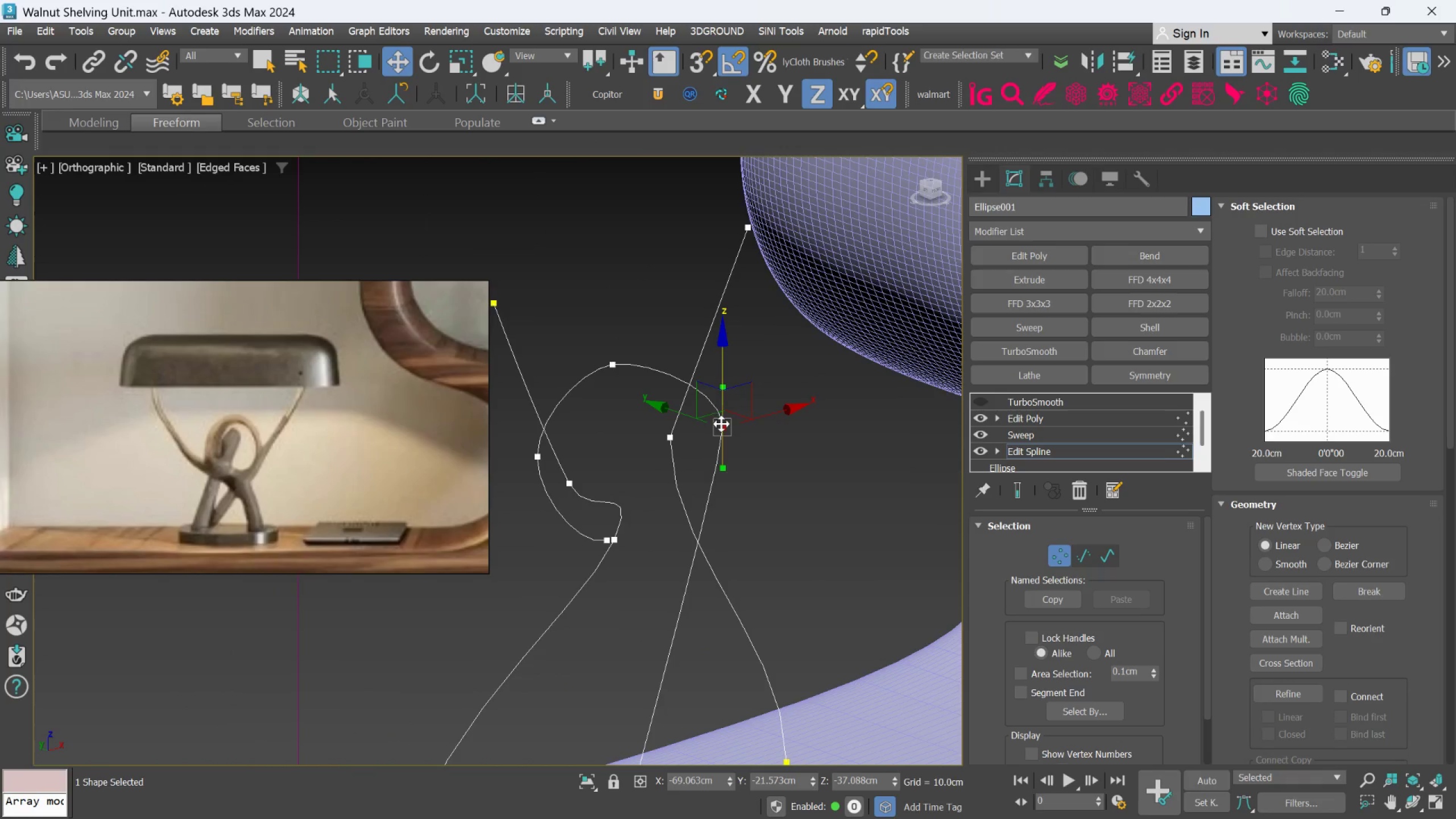 
right_click([721, 424])
 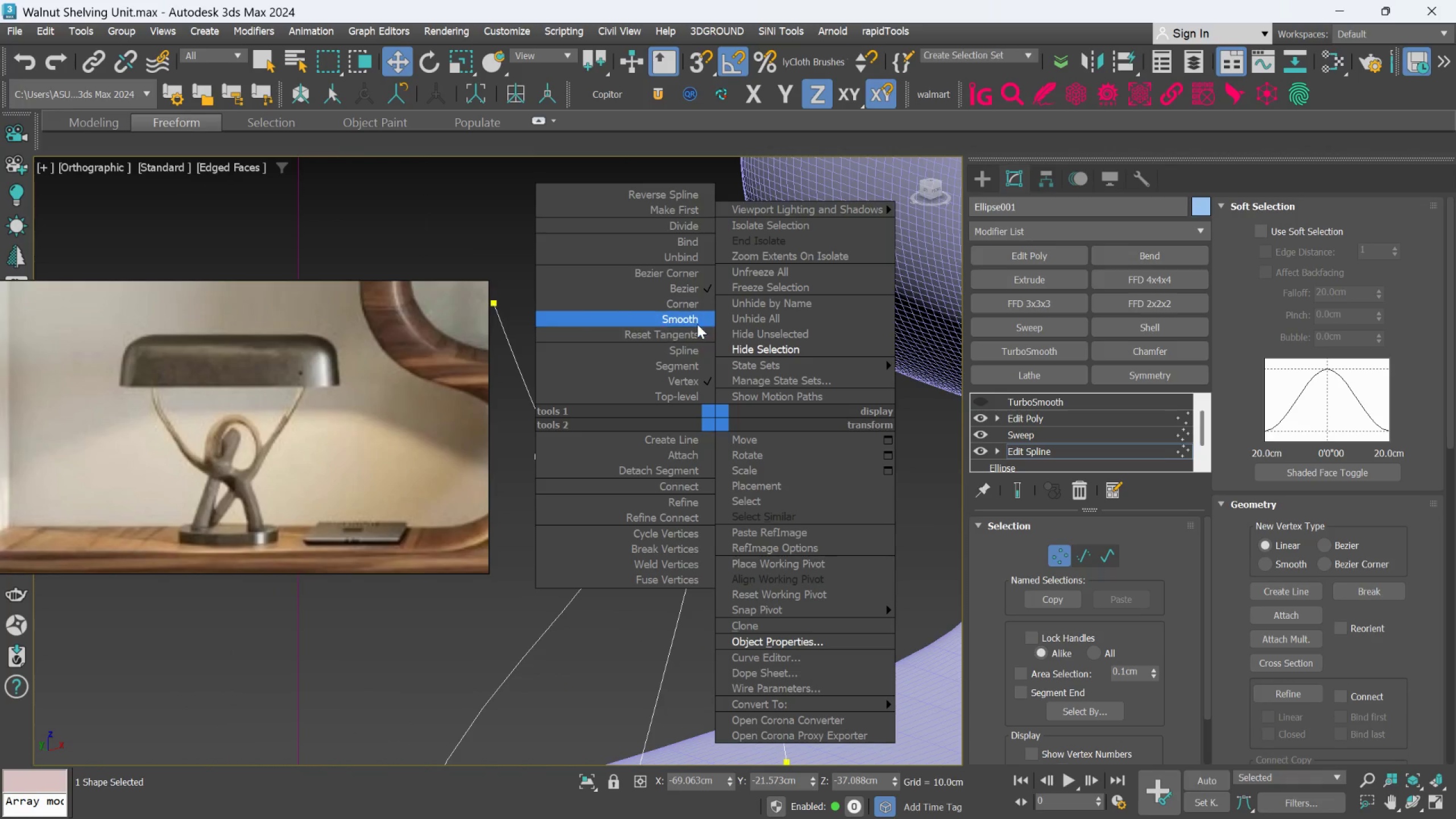 
left_click([696, 321])
 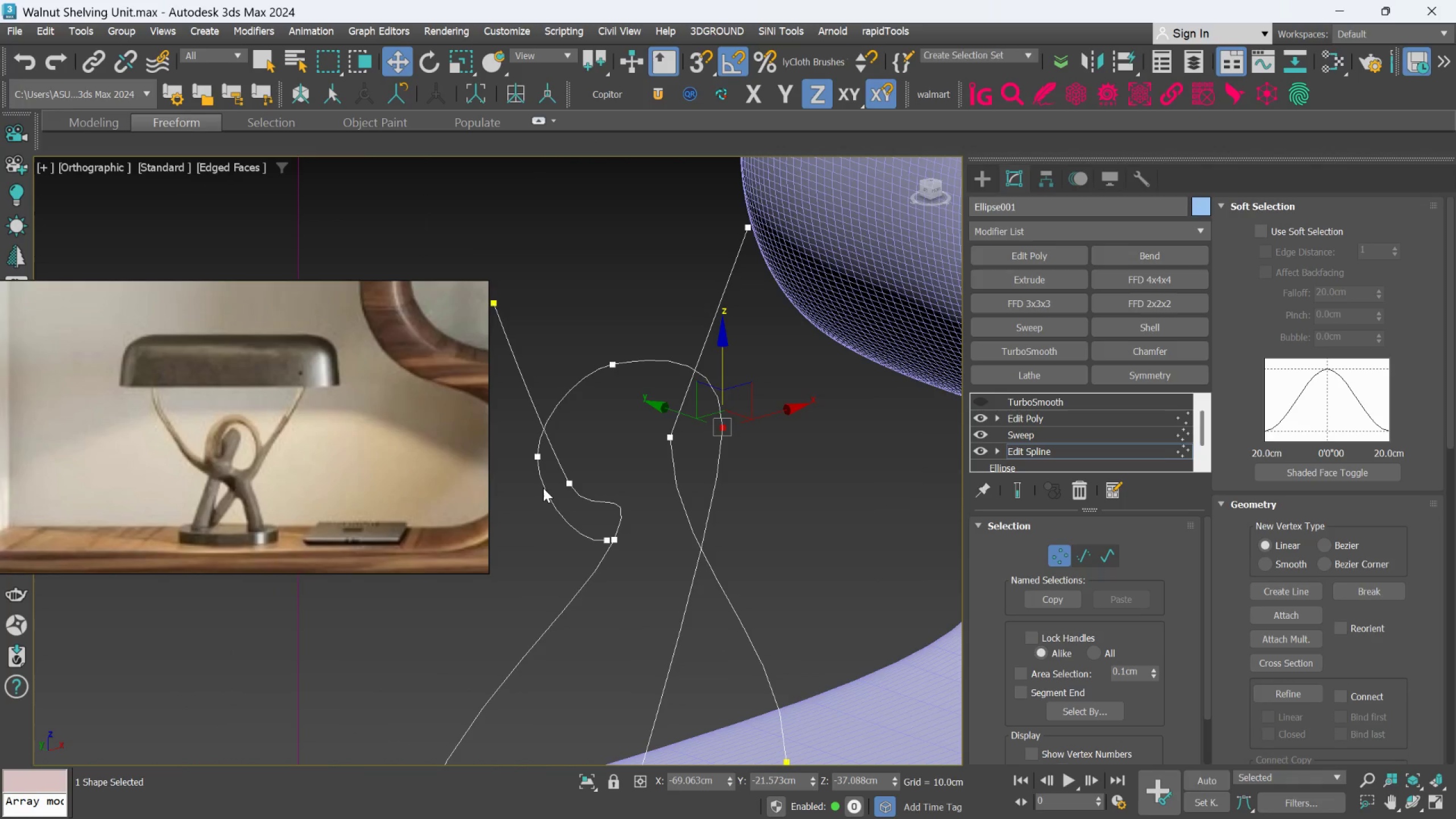 
hold_key(key=AltLeft, duration=0.74)
 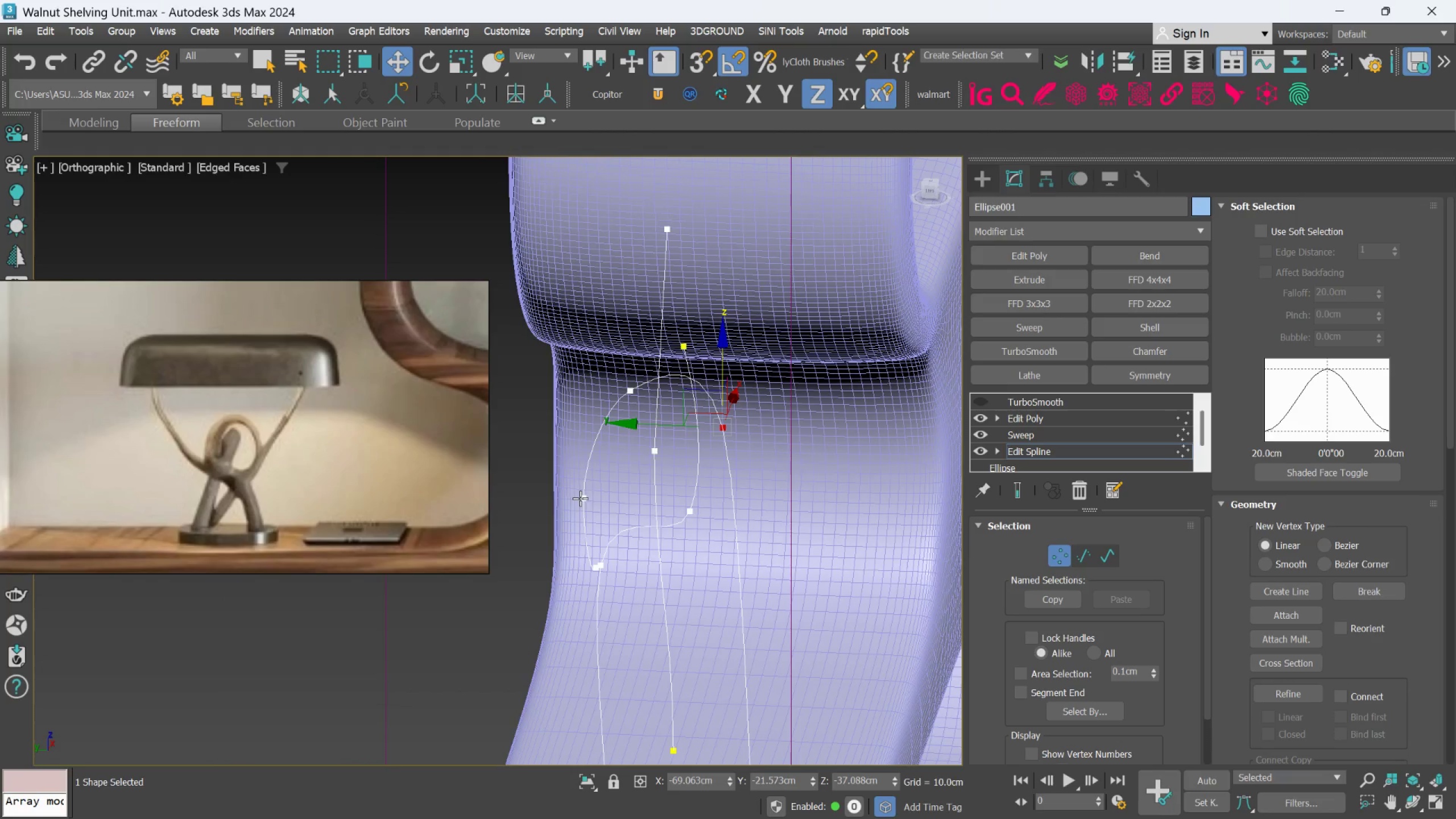 
left_click([582, 498])
 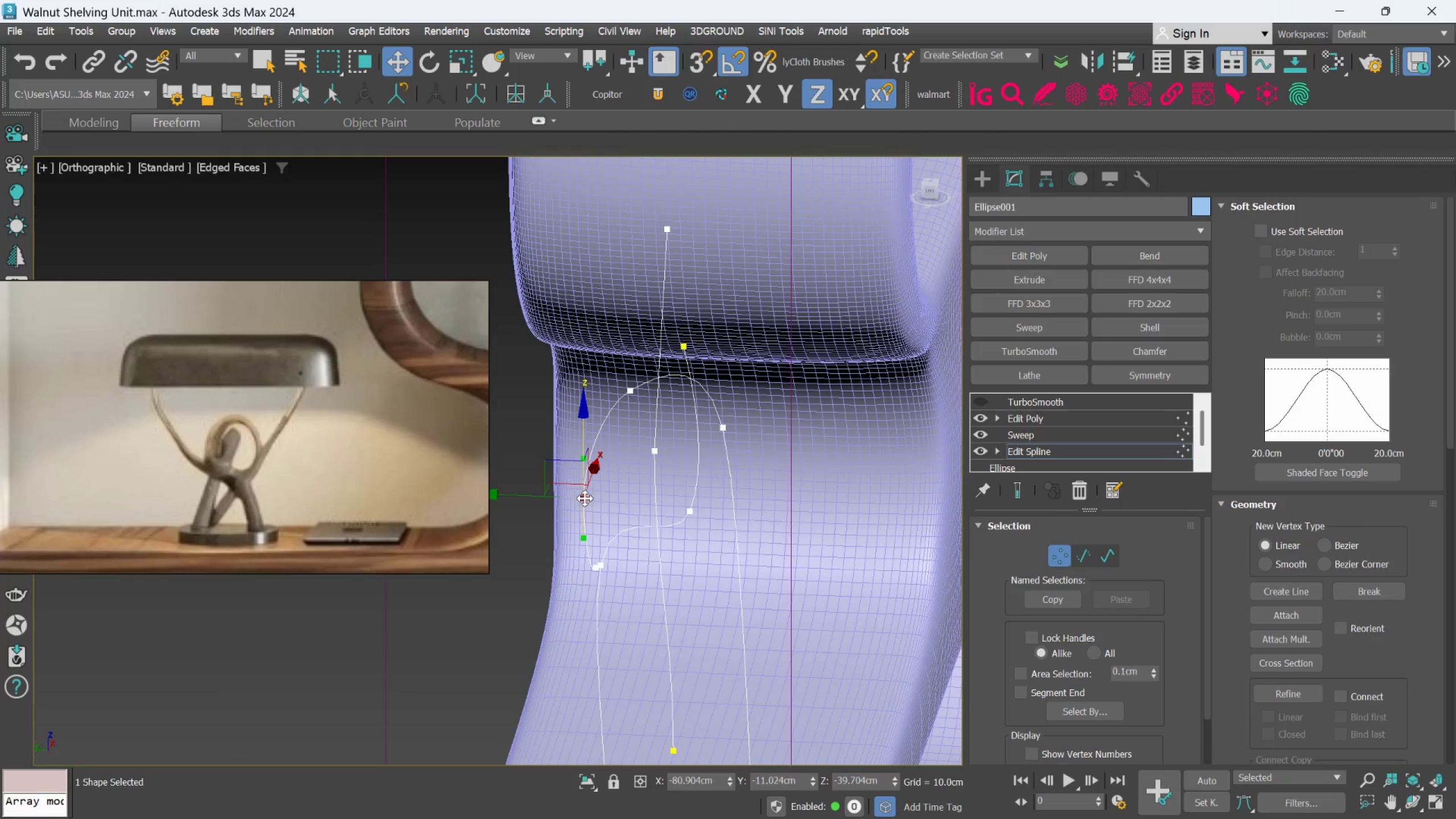 
right_click([585, 498])
 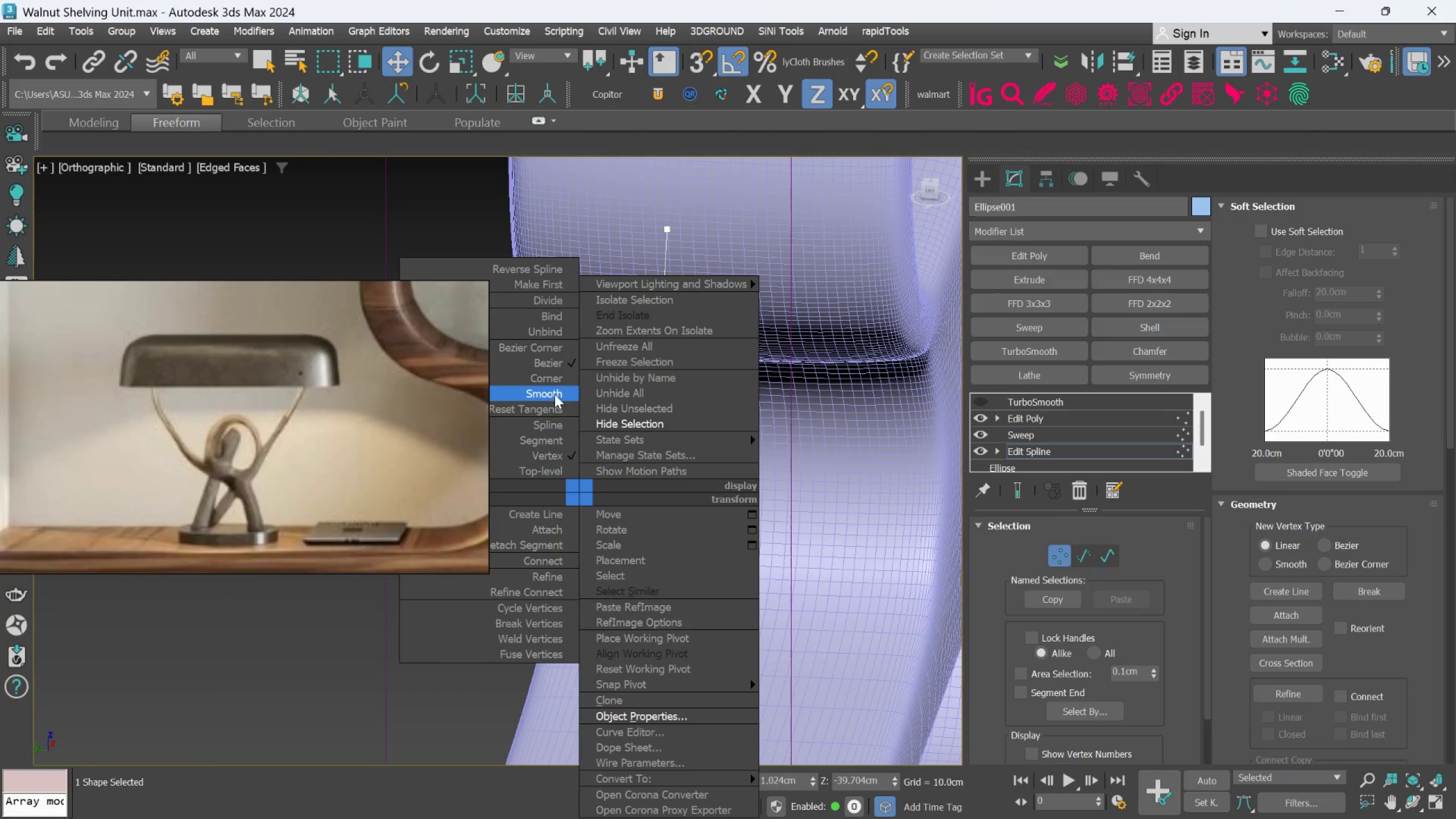 
left_click([555, 390])
 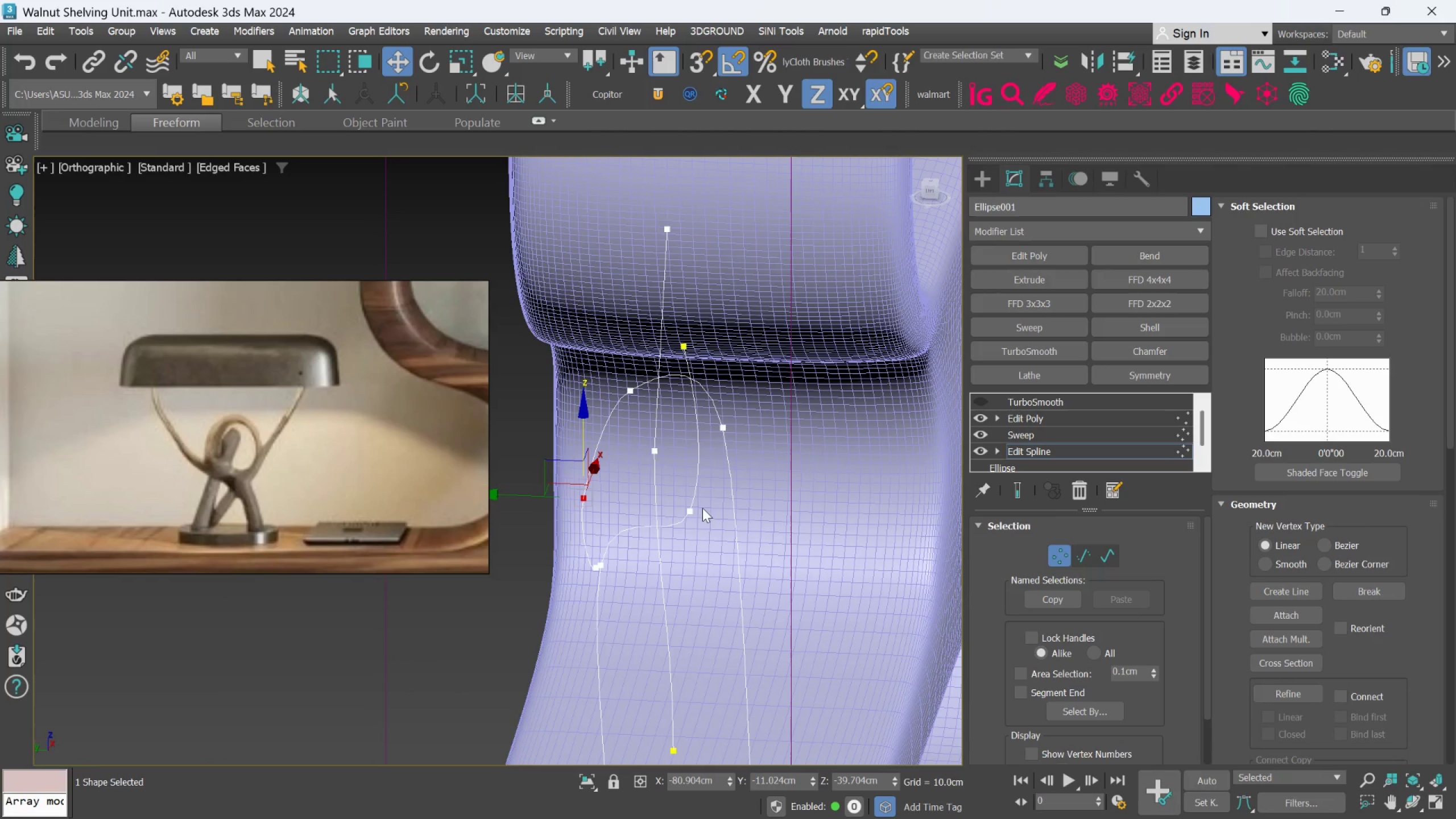 
hold_key(key=AltLeft, duration=0.68)
 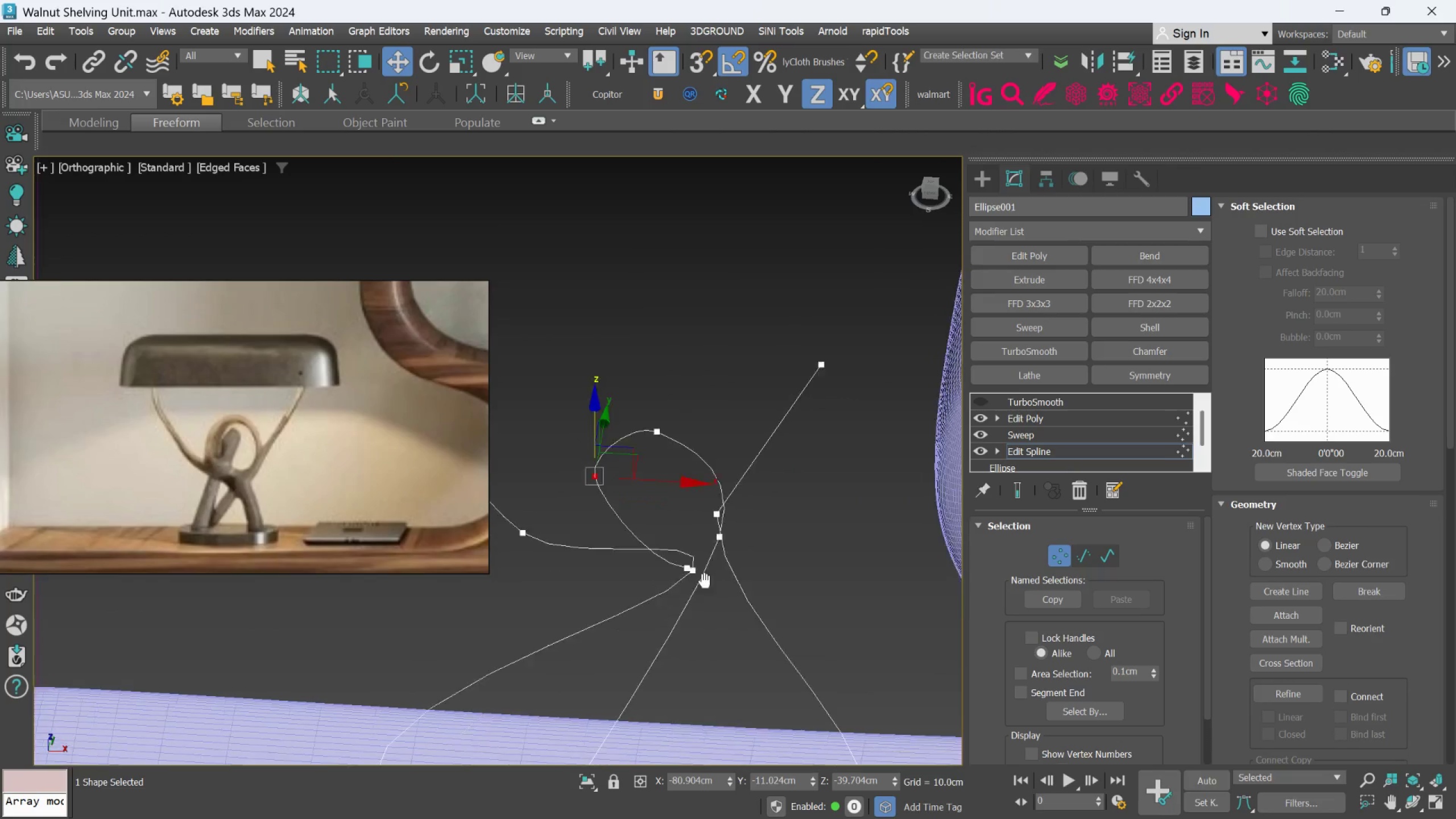 
hold_key(key=AltLeft, duration=1.53)
 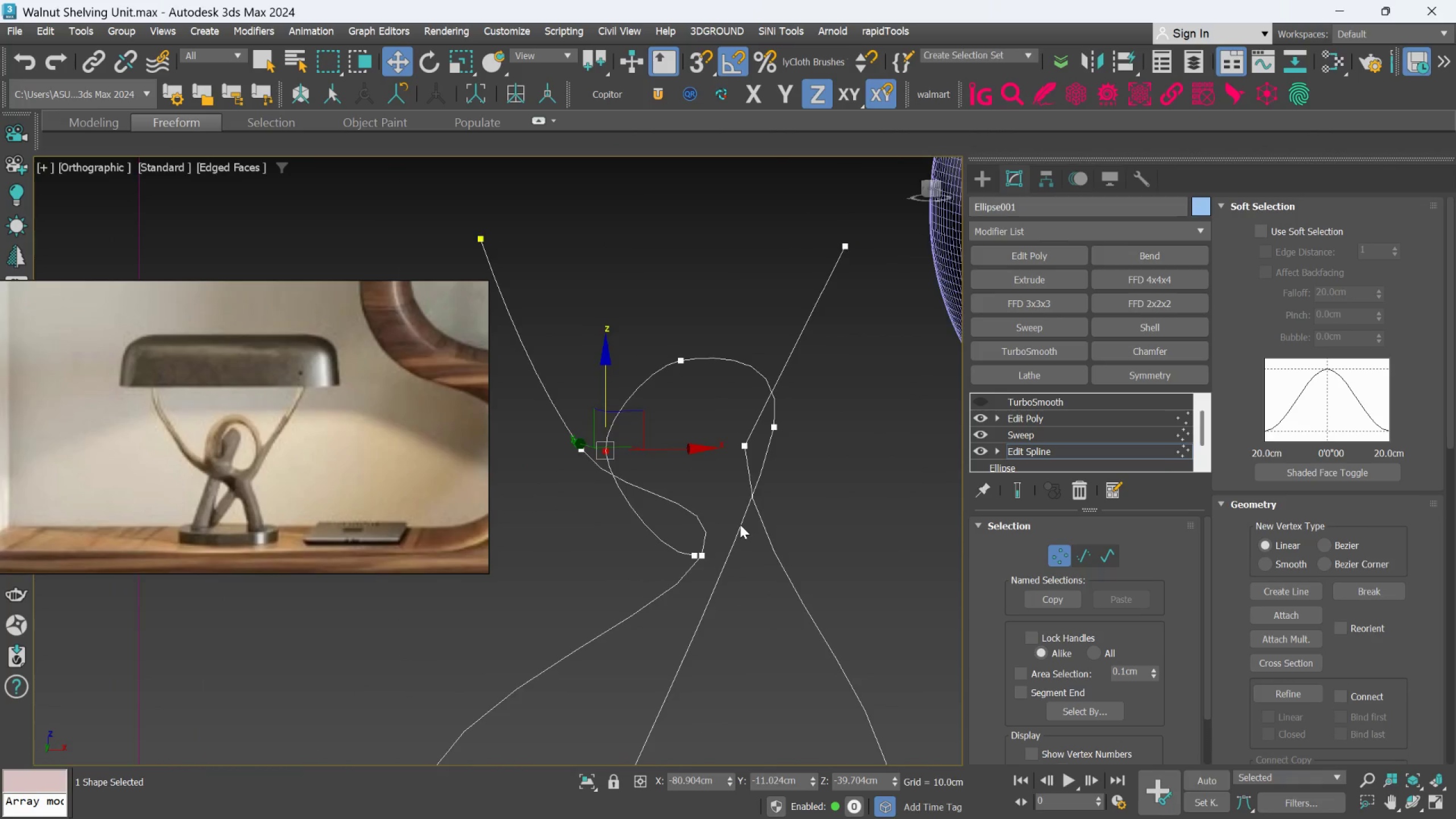 
key(Alt+AltLeft)
 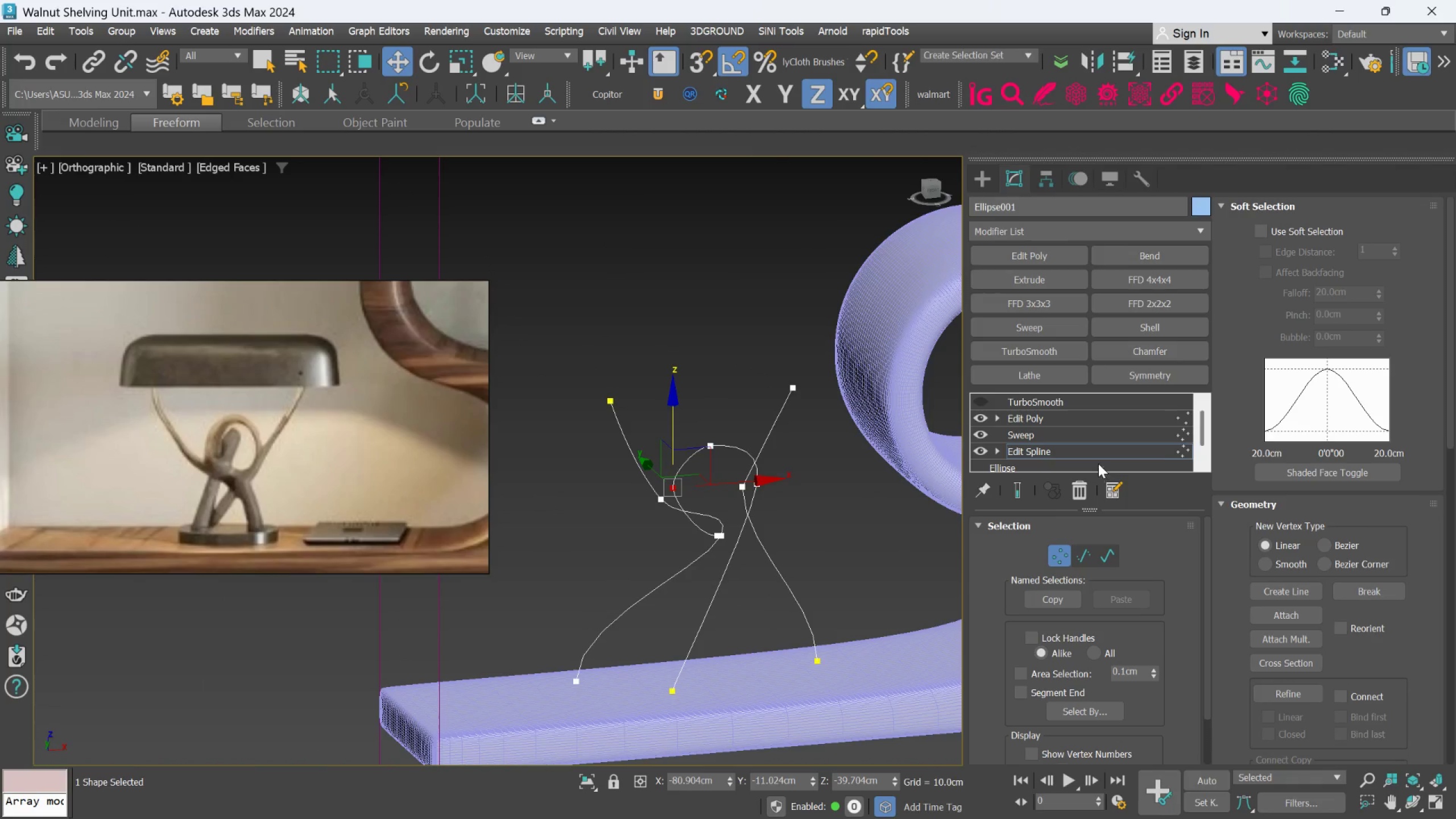 
scroll: coordinate [740, 524], scroll_direction: down, amount: 2.0
 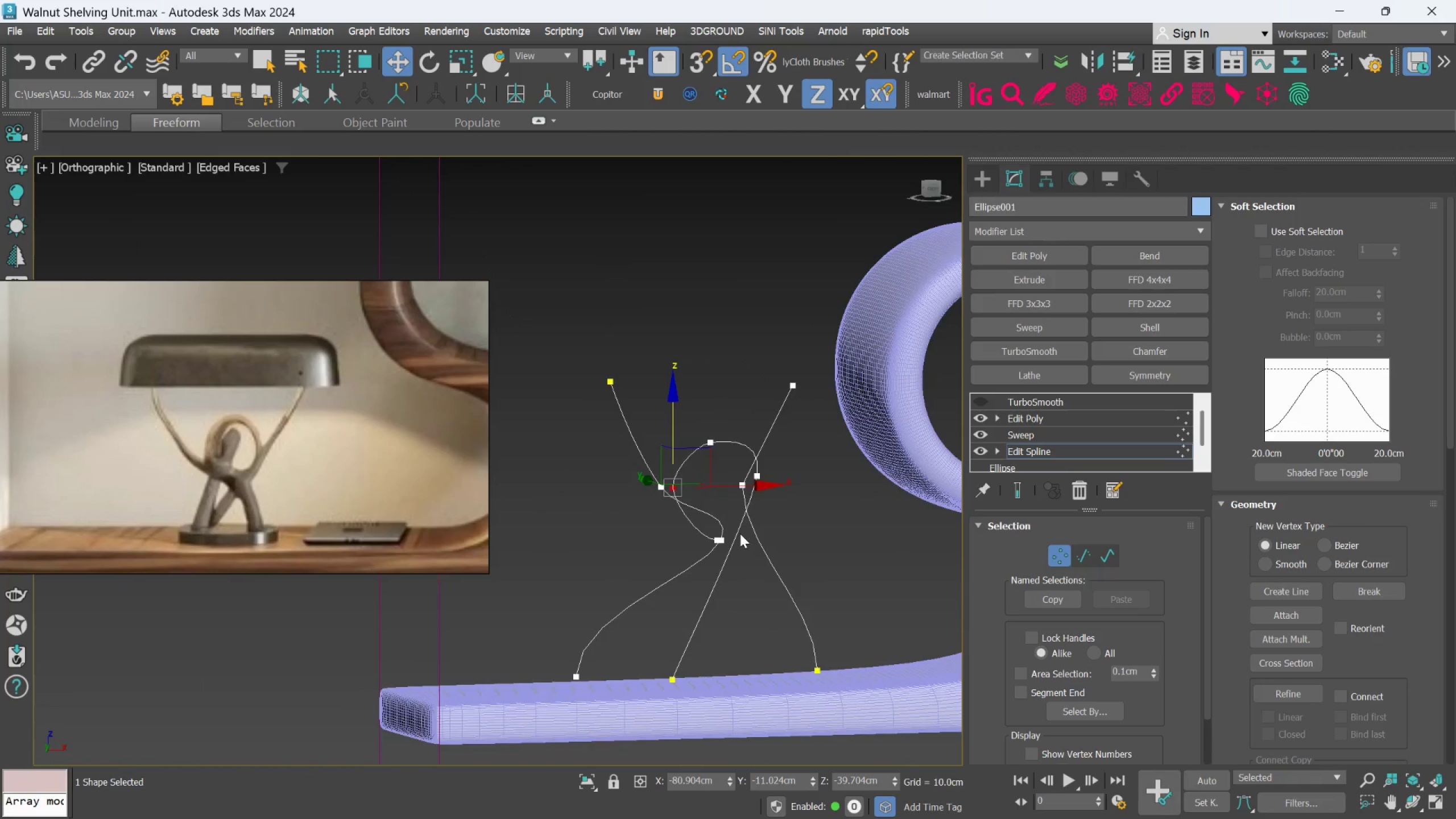 
left_click([1097, 452])
 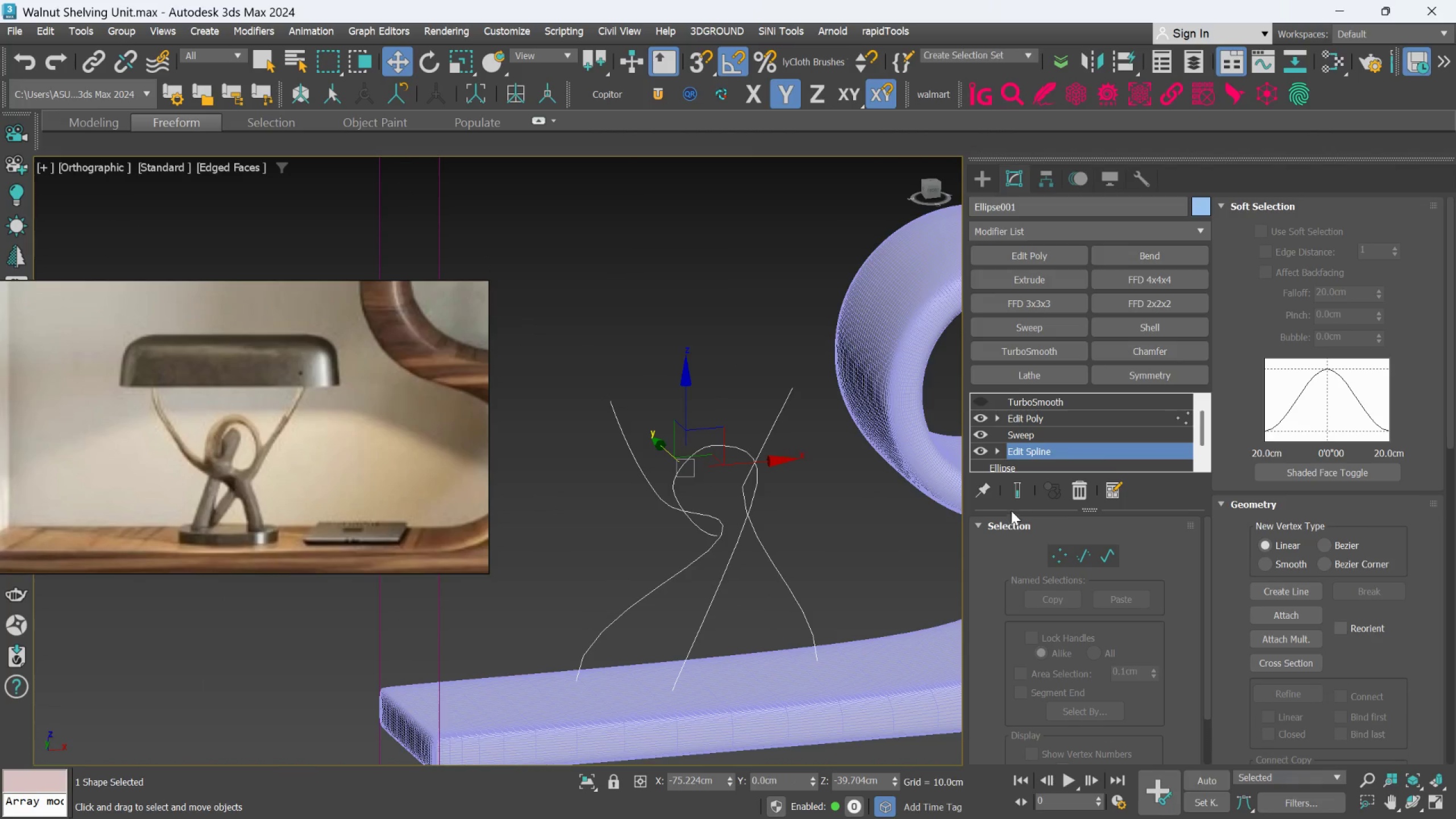 
left_click([1012, 498])
 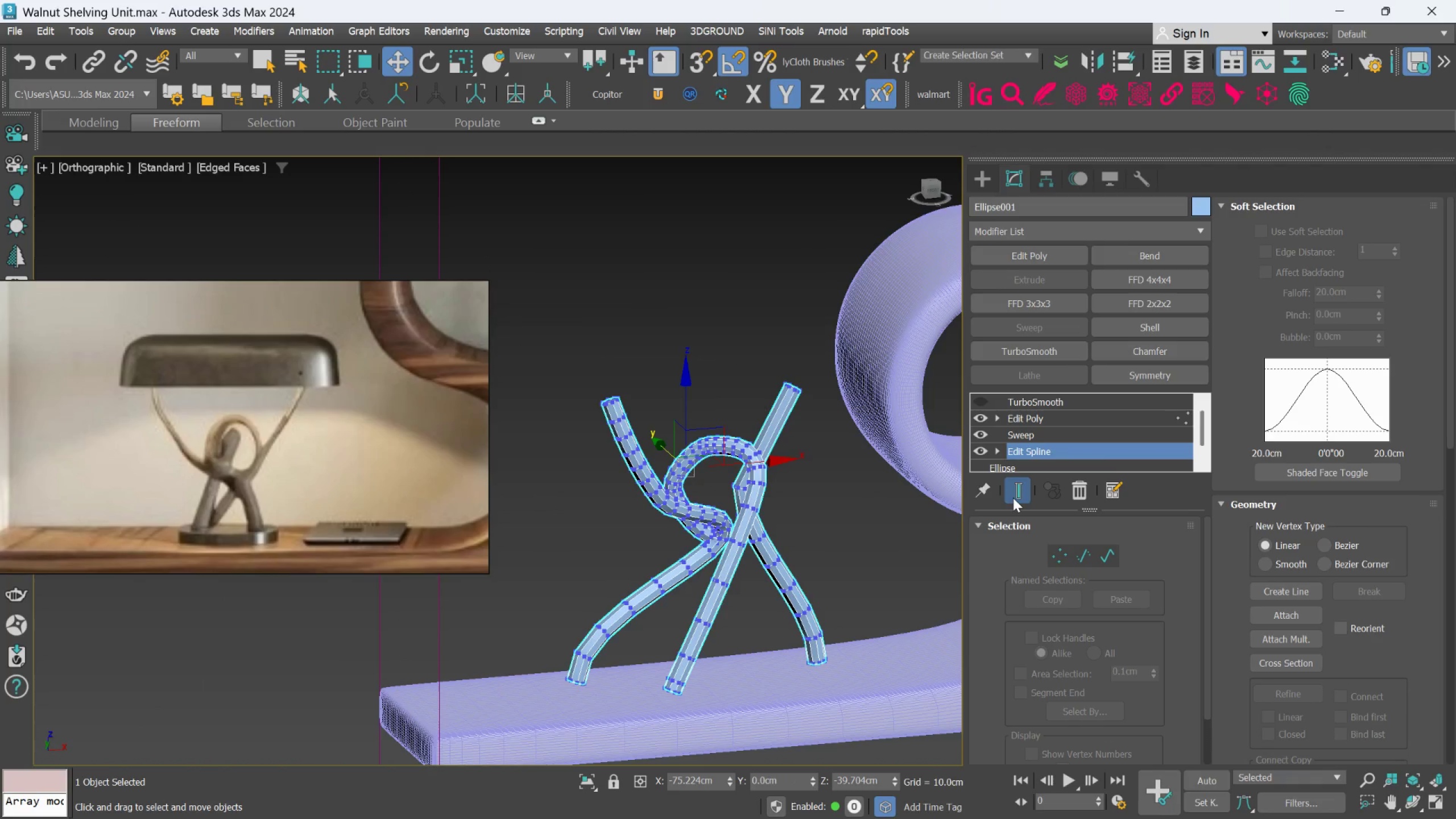 
left_click([1013, 498])
 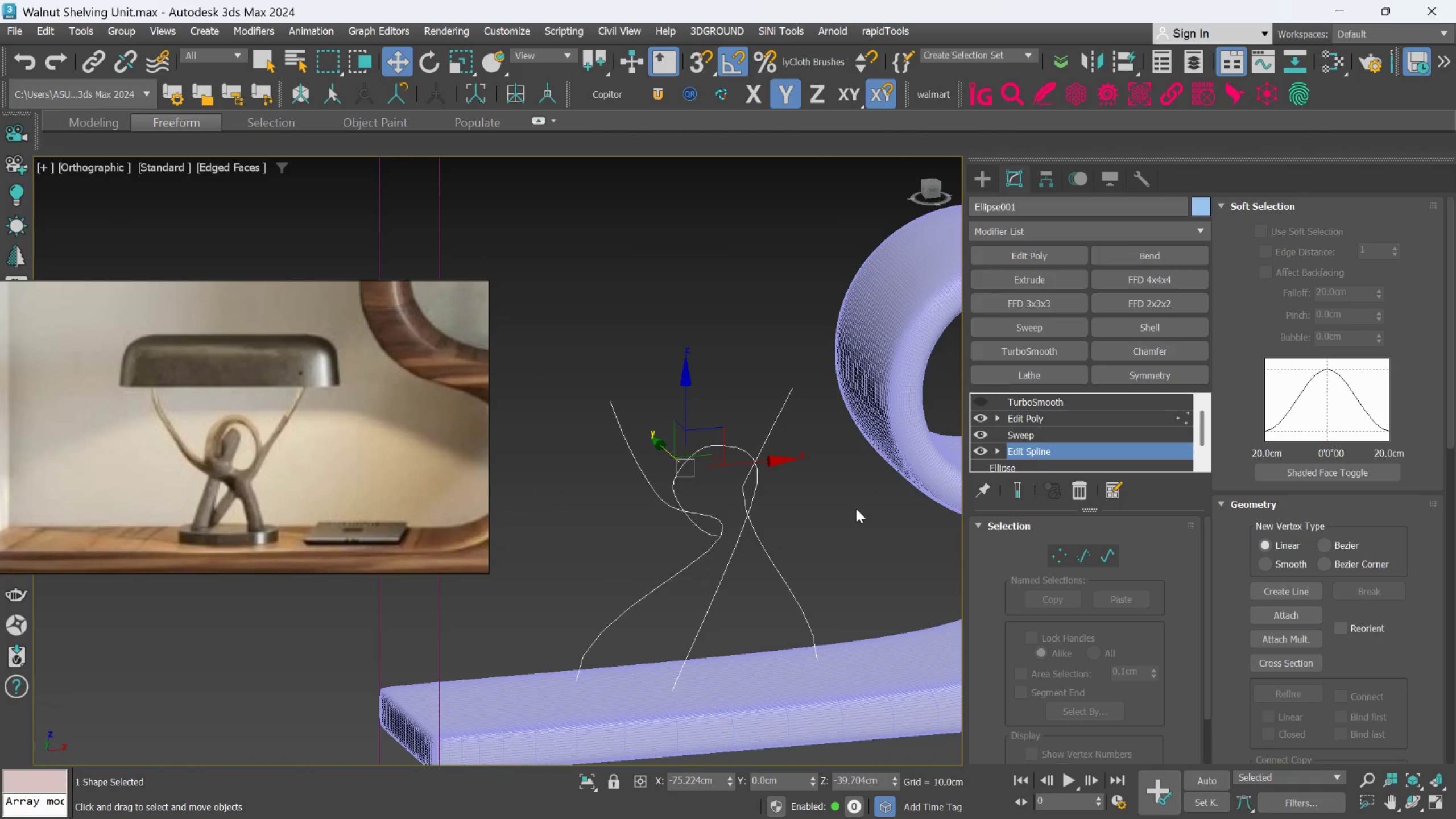 
hold_key(key=AltLeft, duration=0.52)
 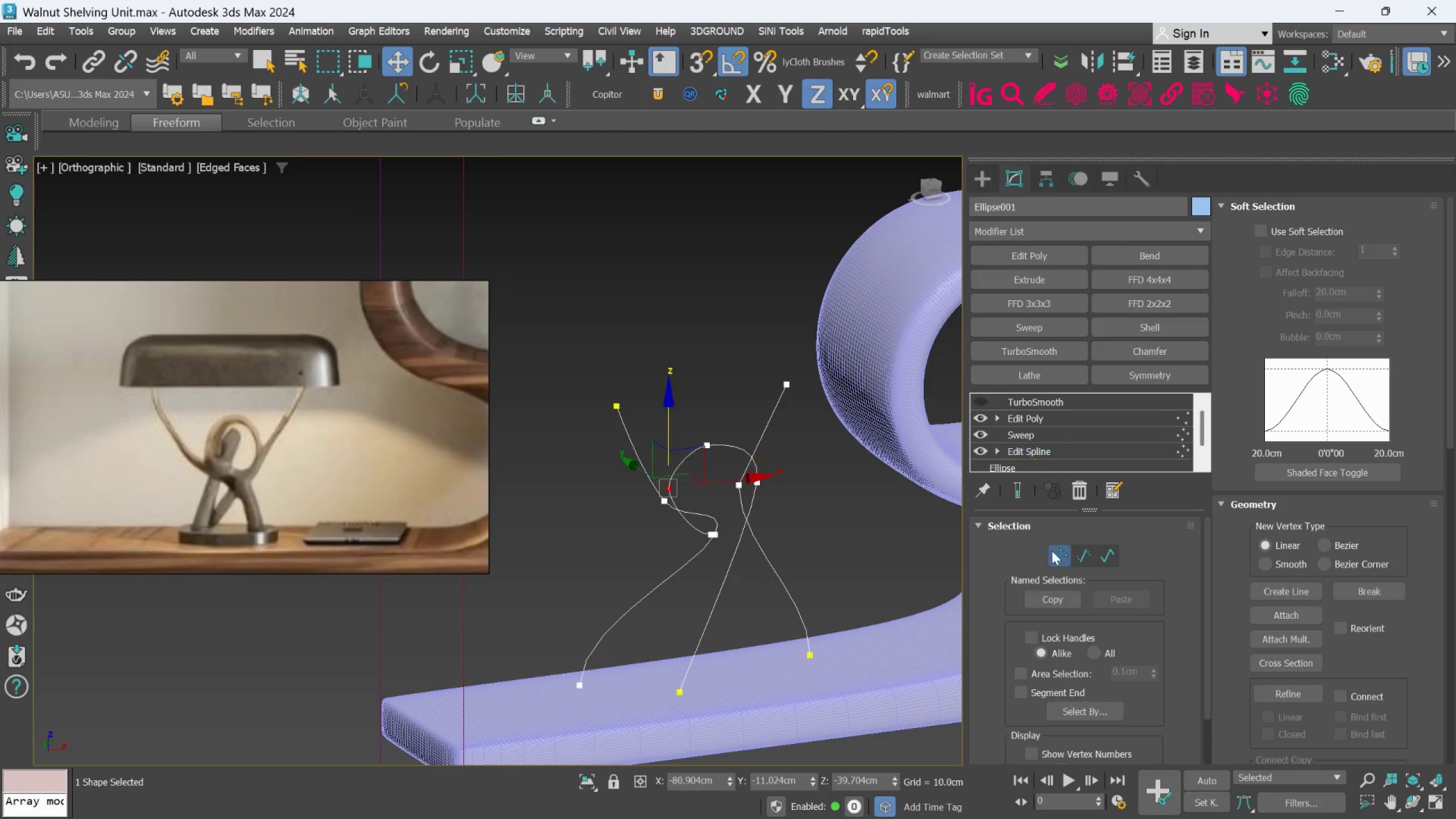 
scroll: coordinate [683, 470], scroll_direction: up, amount: 1.0
 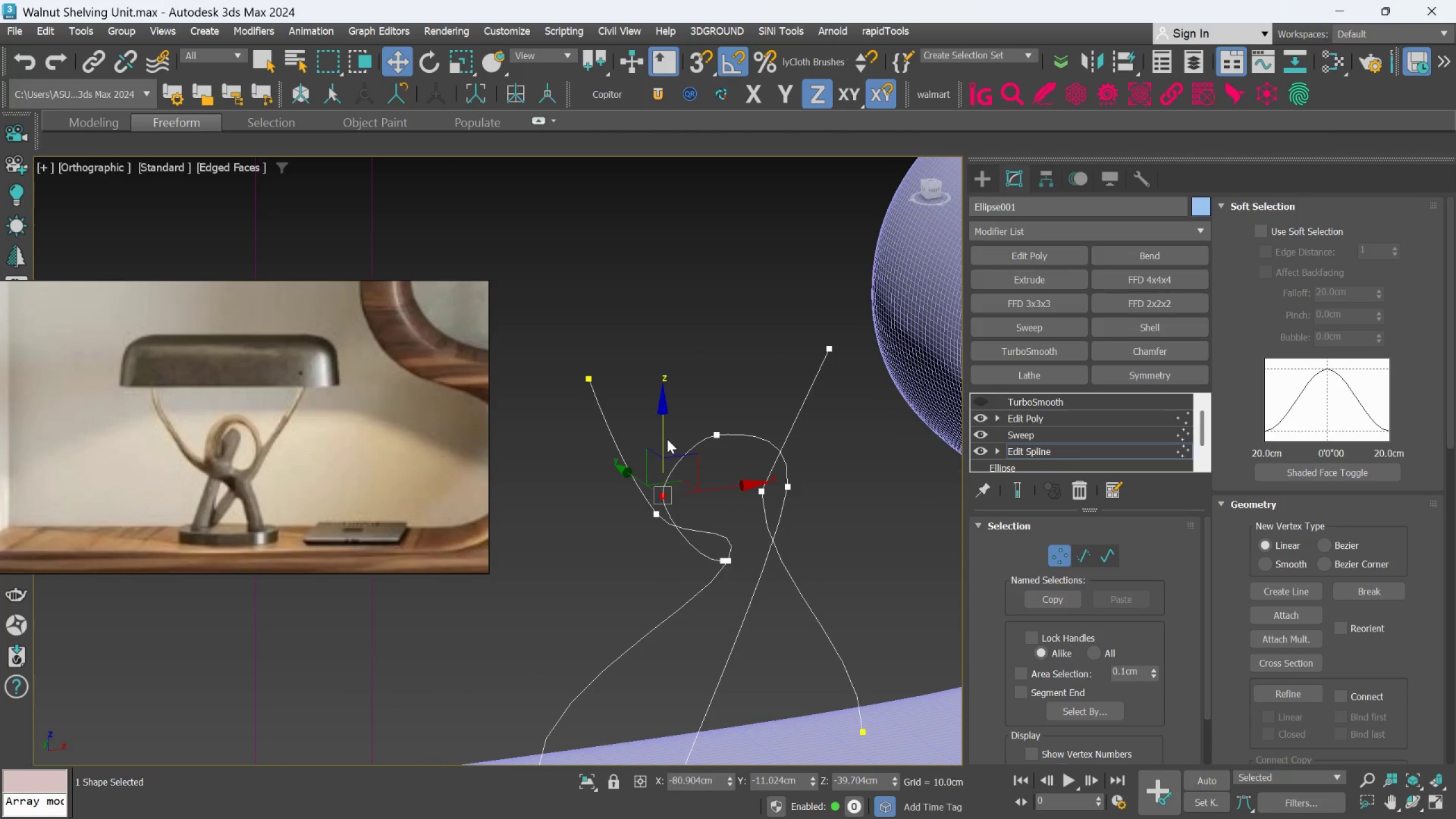 
left_click_drag(start_coordinate=[661, 436], to_coordinate=[678, 446])
 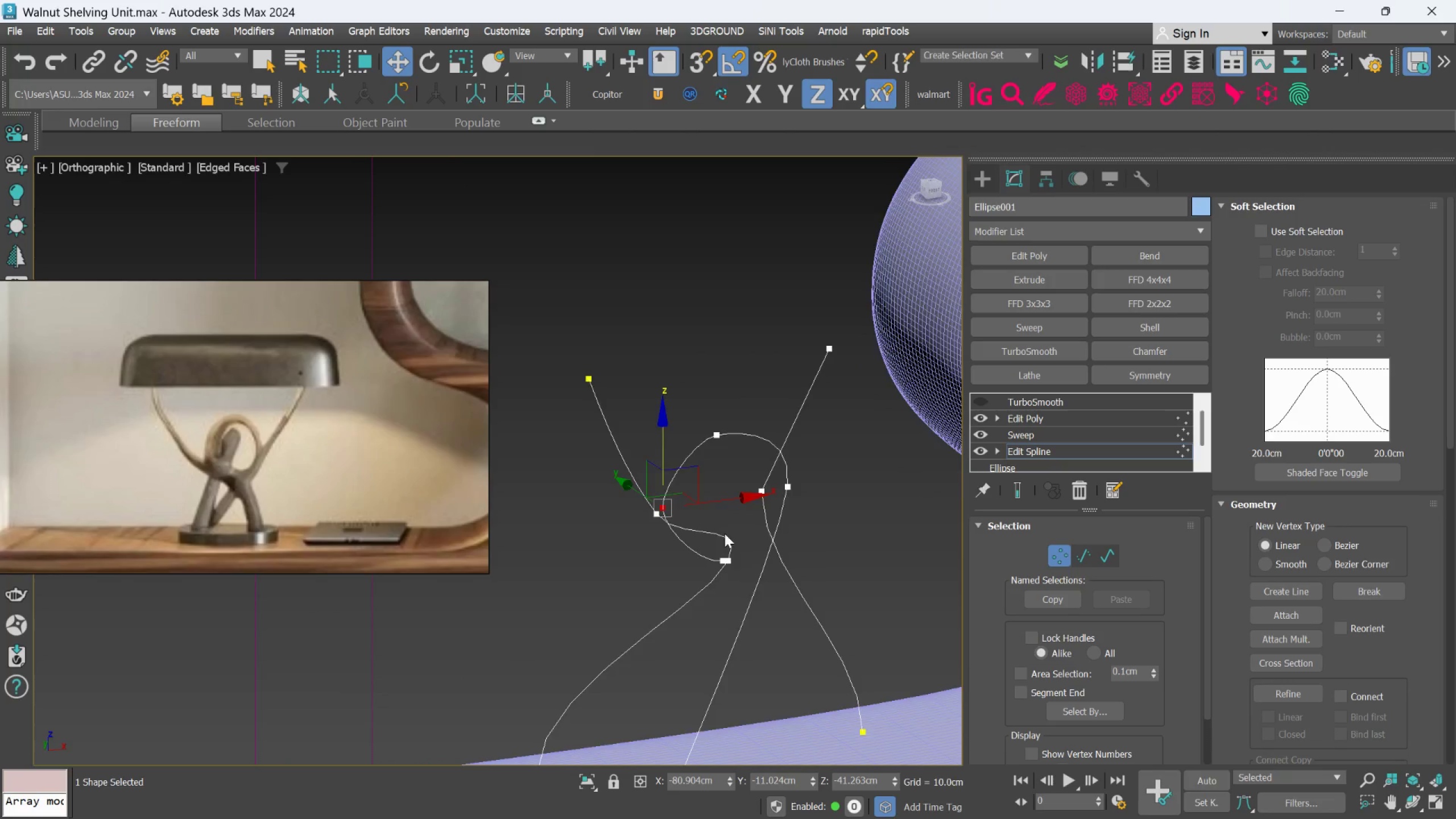 
scroll: coordinate [735, 592], scroll_direction: up, amount: 3.0
 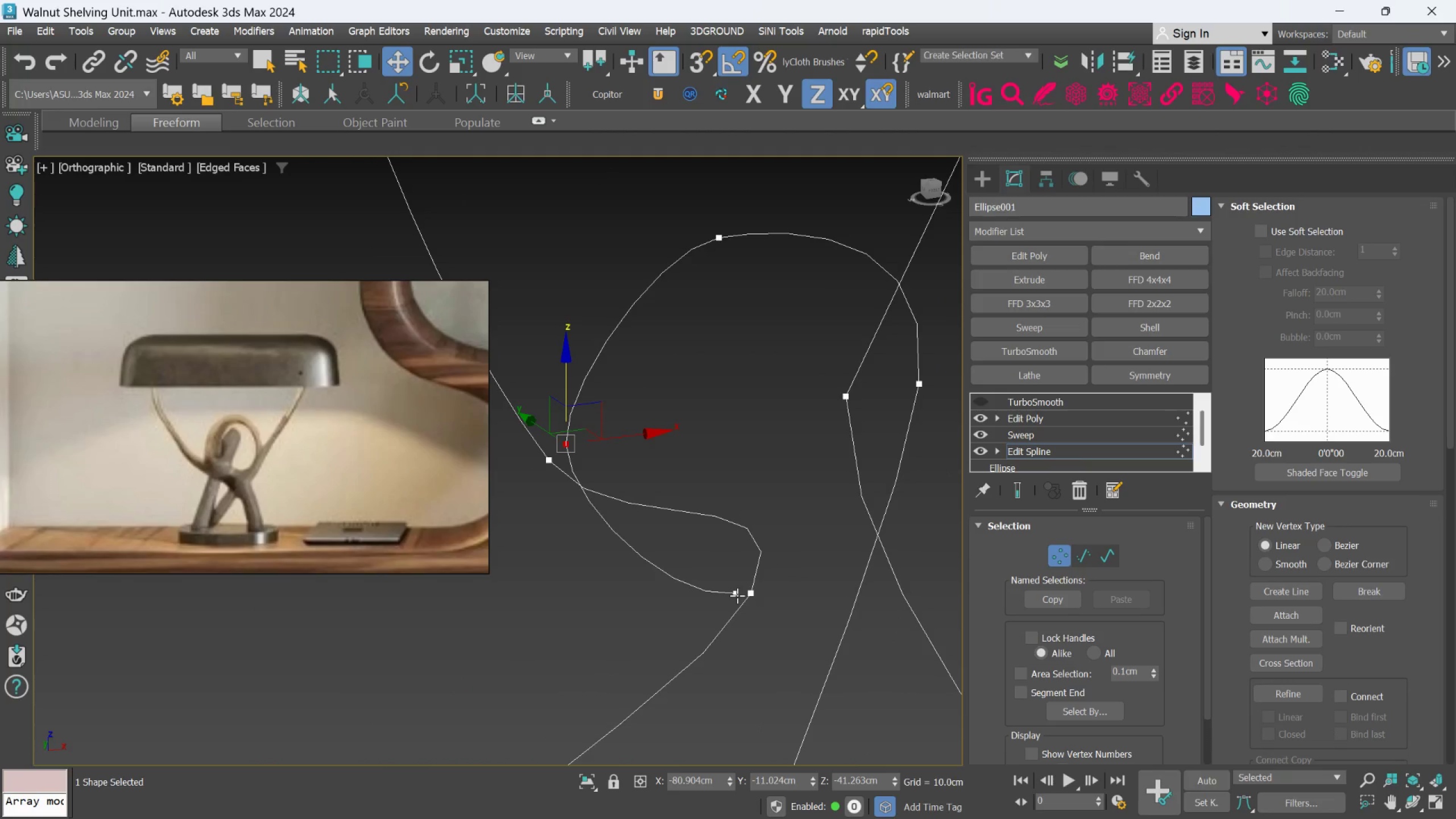 
left_click([737, 595])
 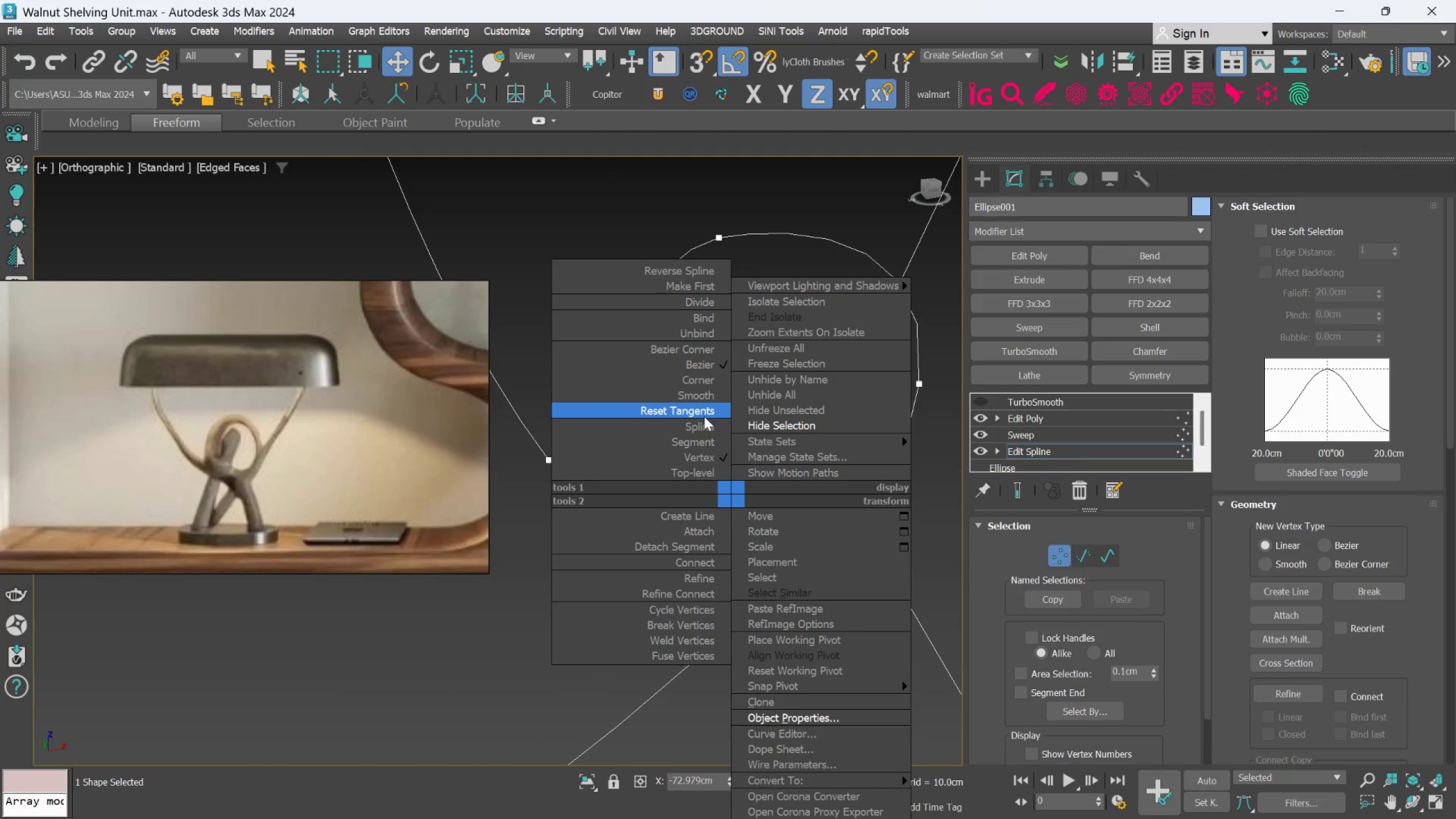 
left_click_drag(start_coordinate=[702, 399], to_coordinate=[702, 494])
 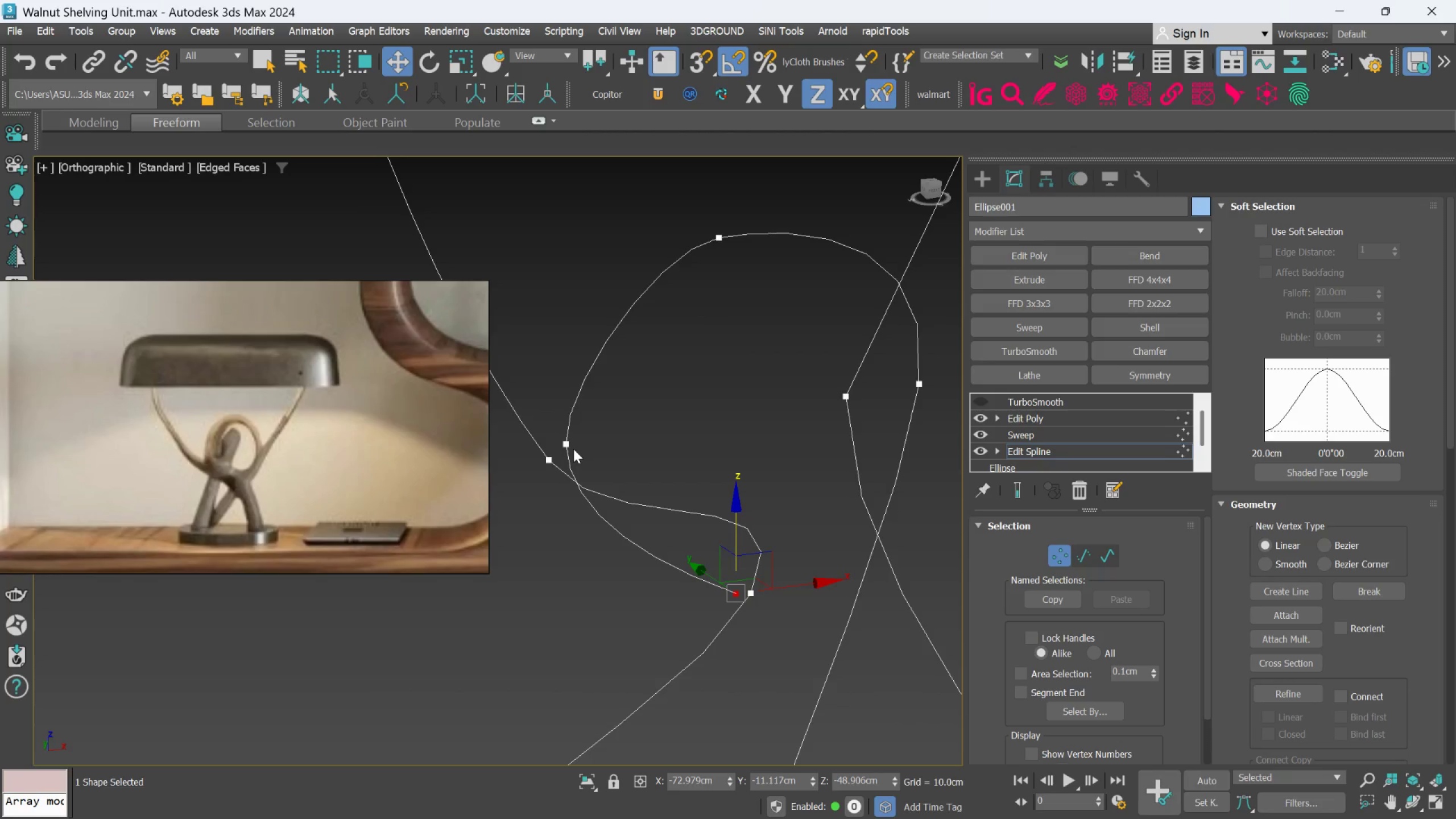 
left_click([571, 442])
 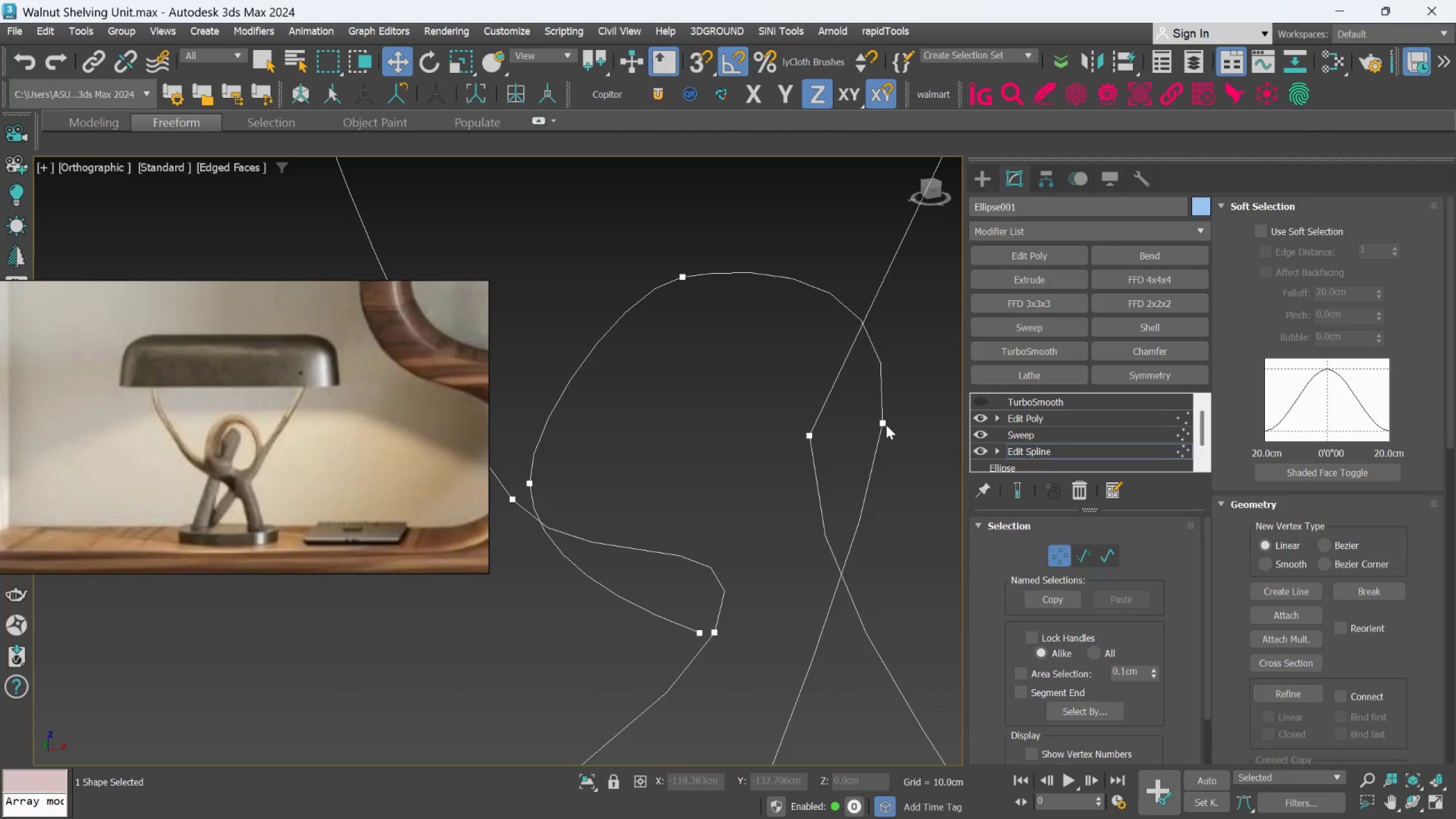 
double_click([886, 424])
 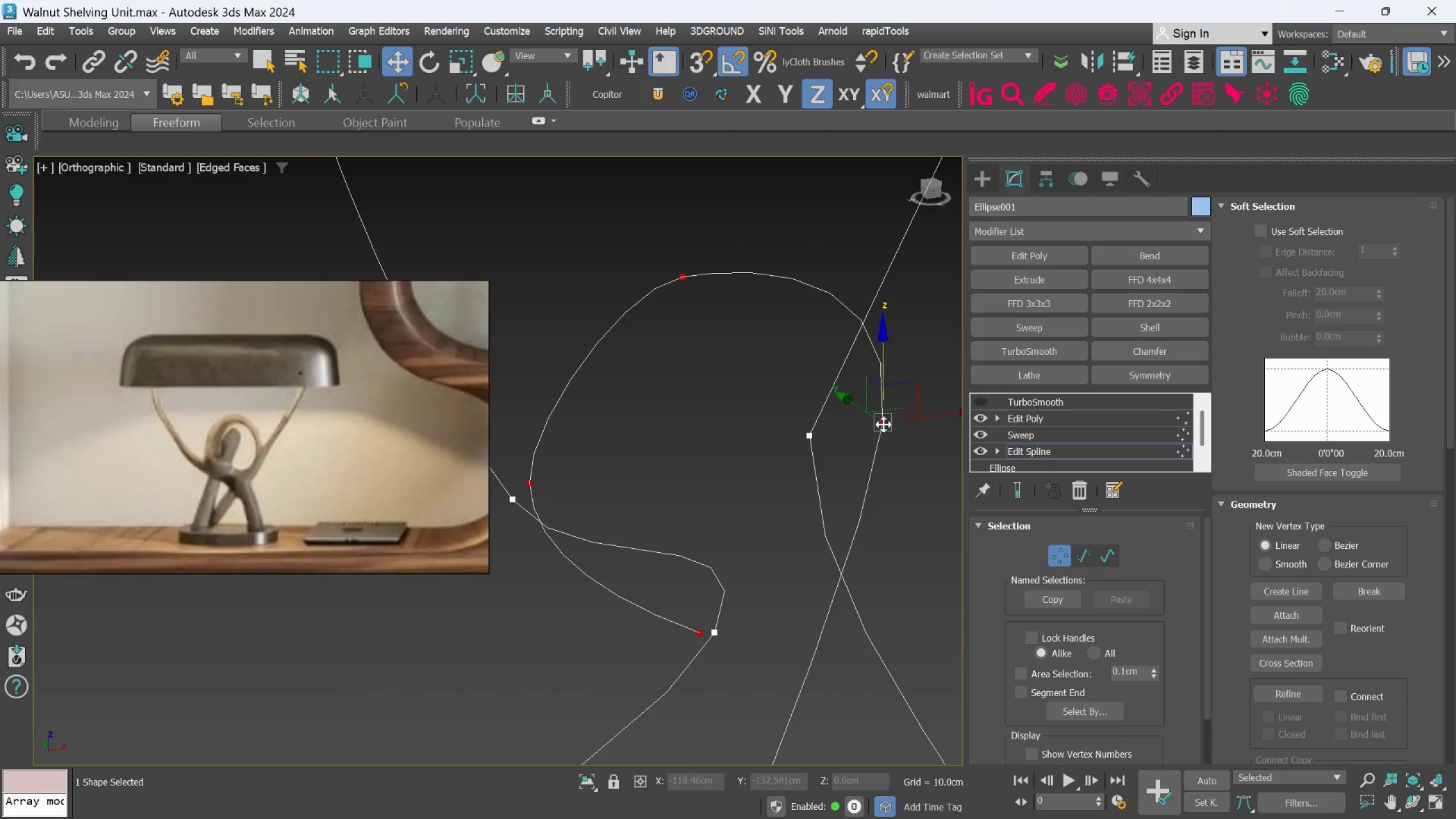 
right_click([883, 424])
 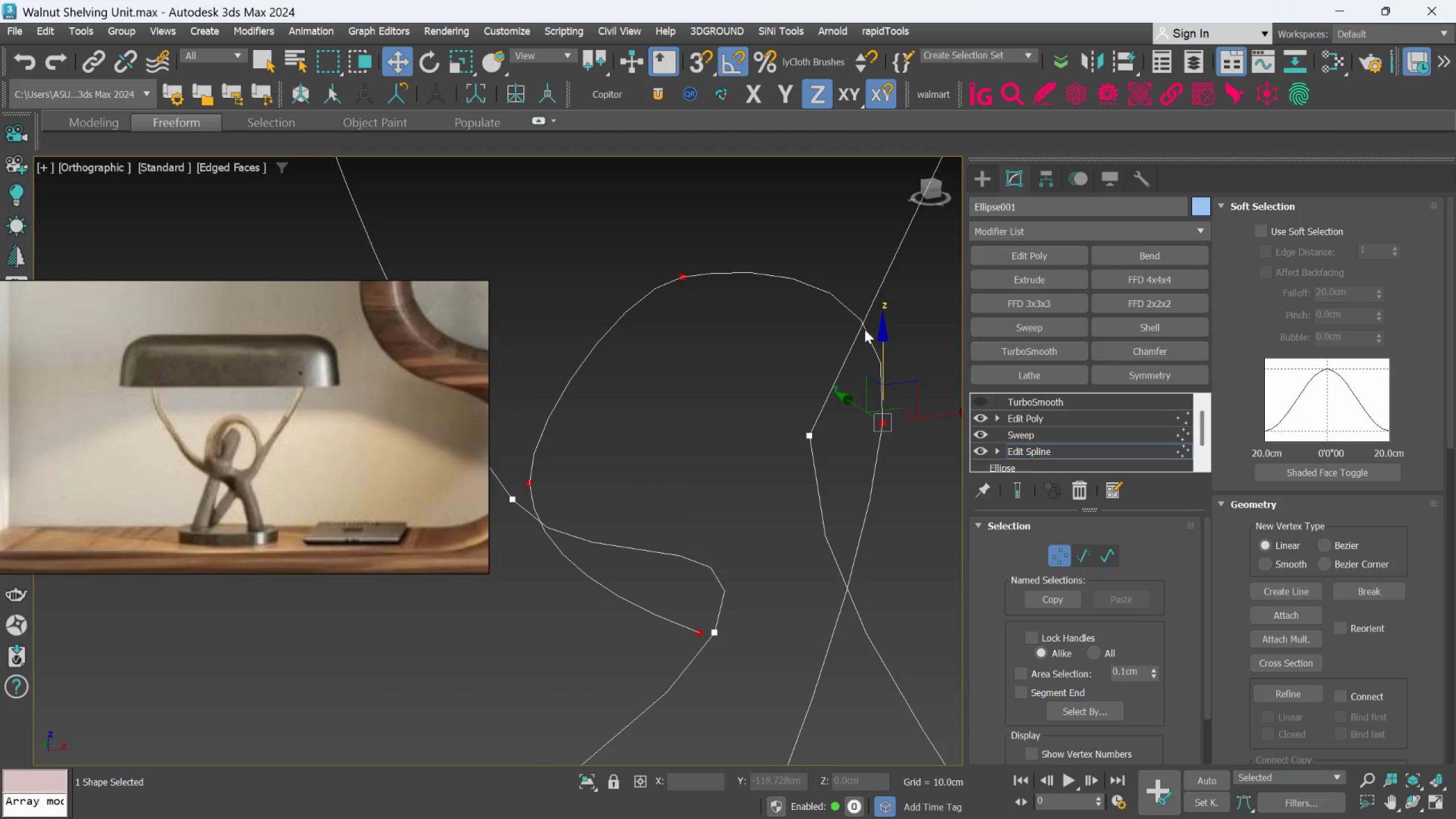 
scroll: coordinate [852, 495], scroll_direction: down, amount: 3.0
 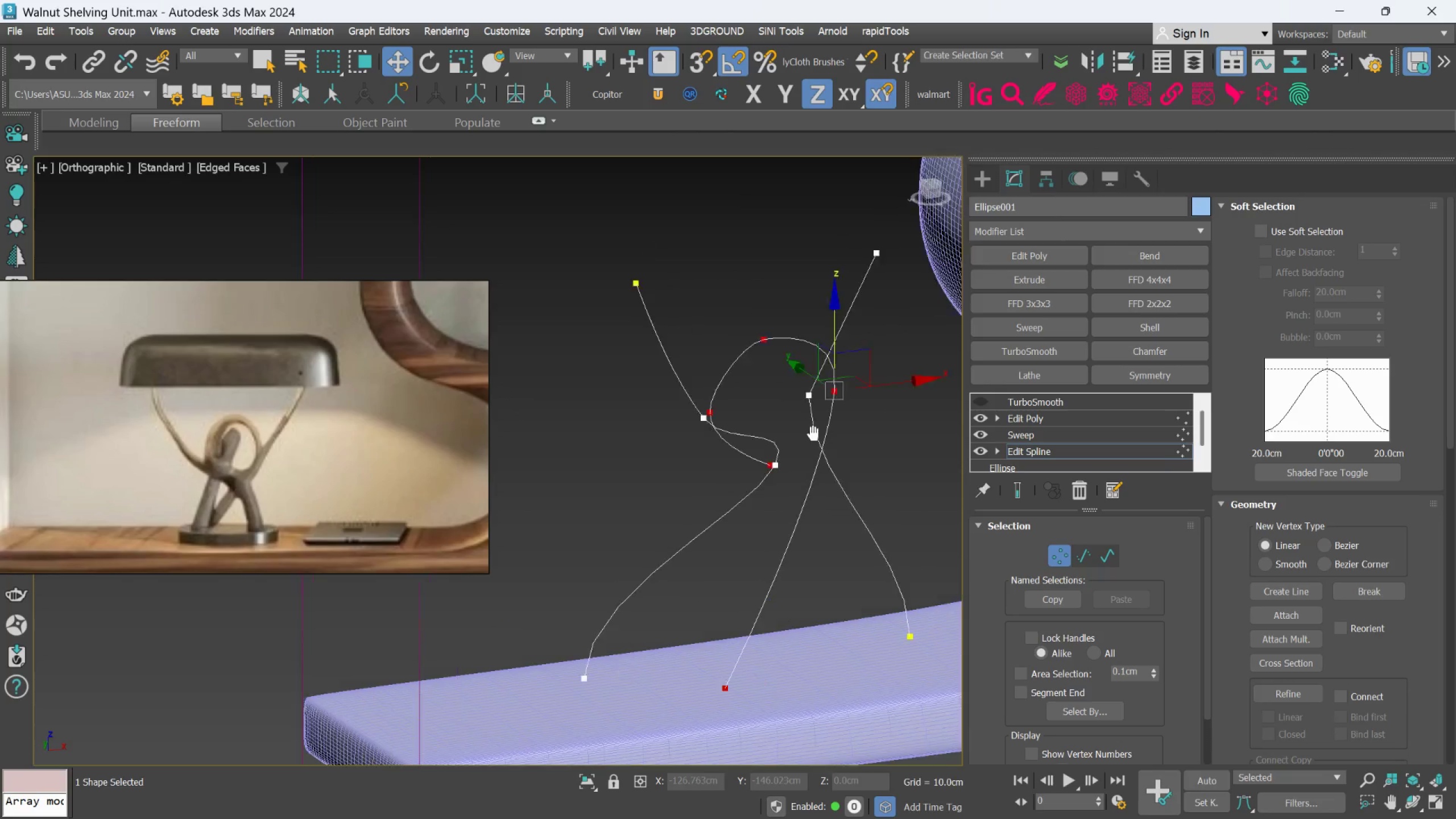 
scroll: coordinate [755, 440], scroll_direction: up, amount: 2.0
 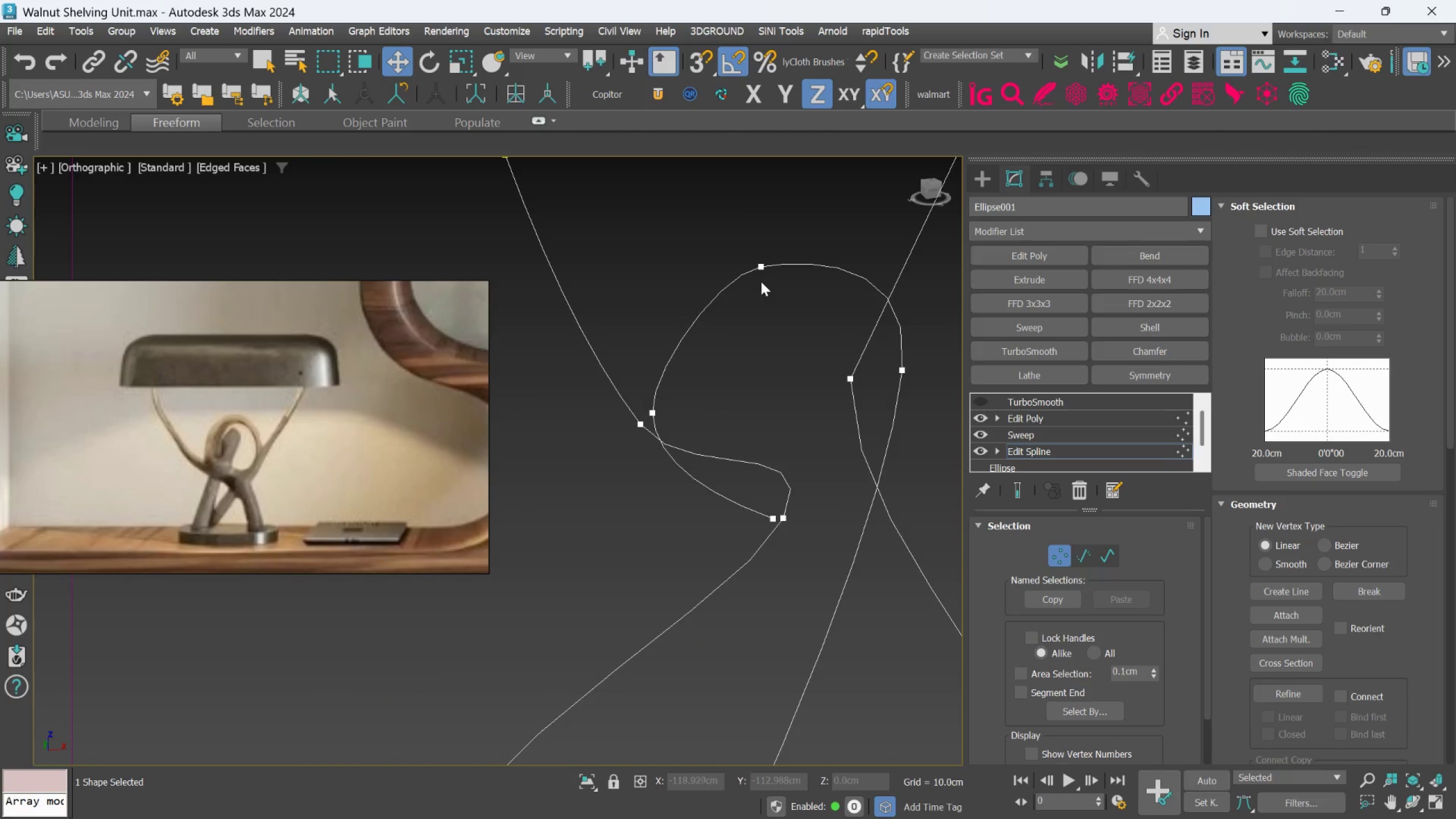 
left_click([759, 264])
 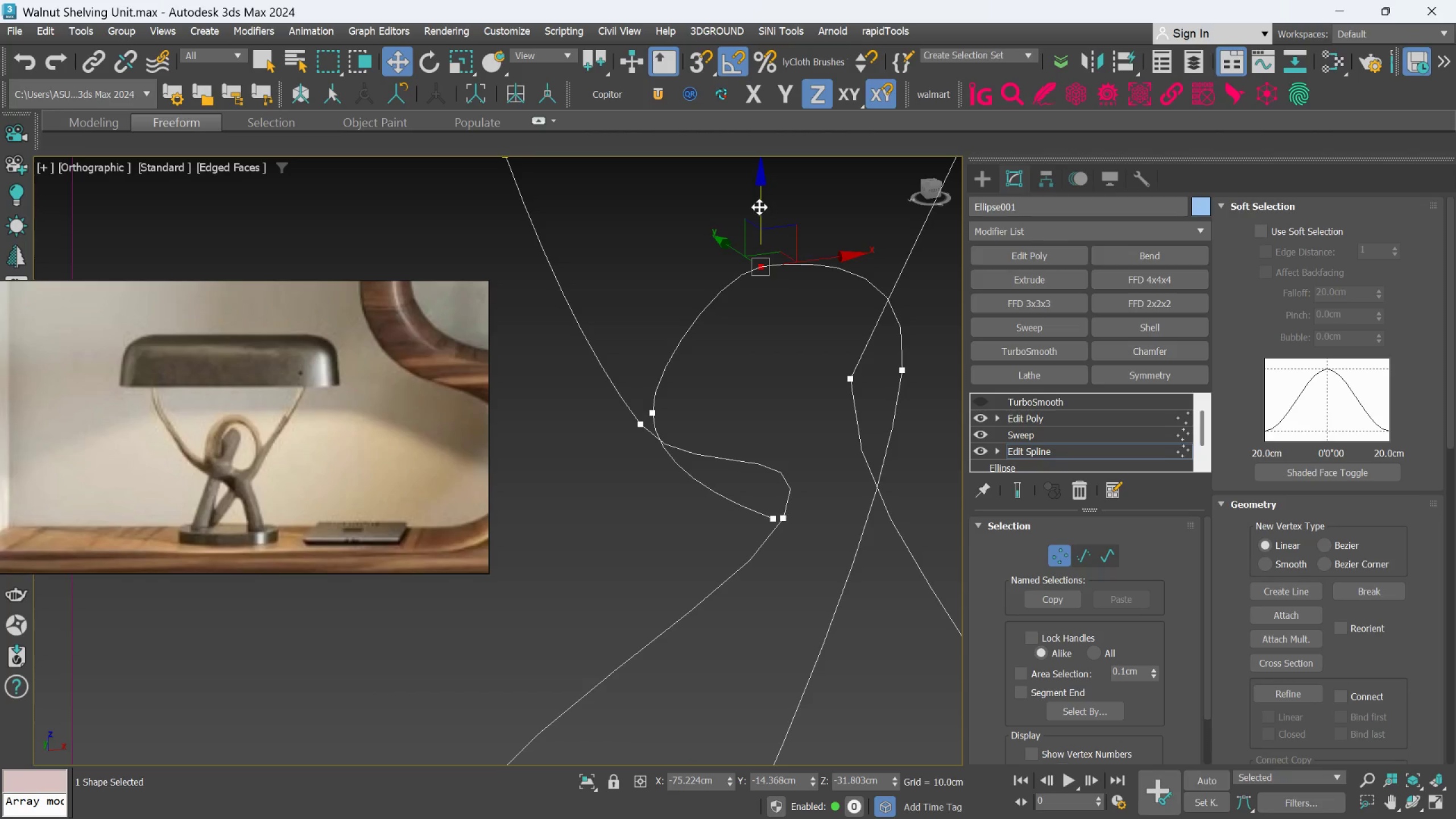 
left_click_drag(start_coordinate=[759, 207], to_coordinate=[770, 213])
 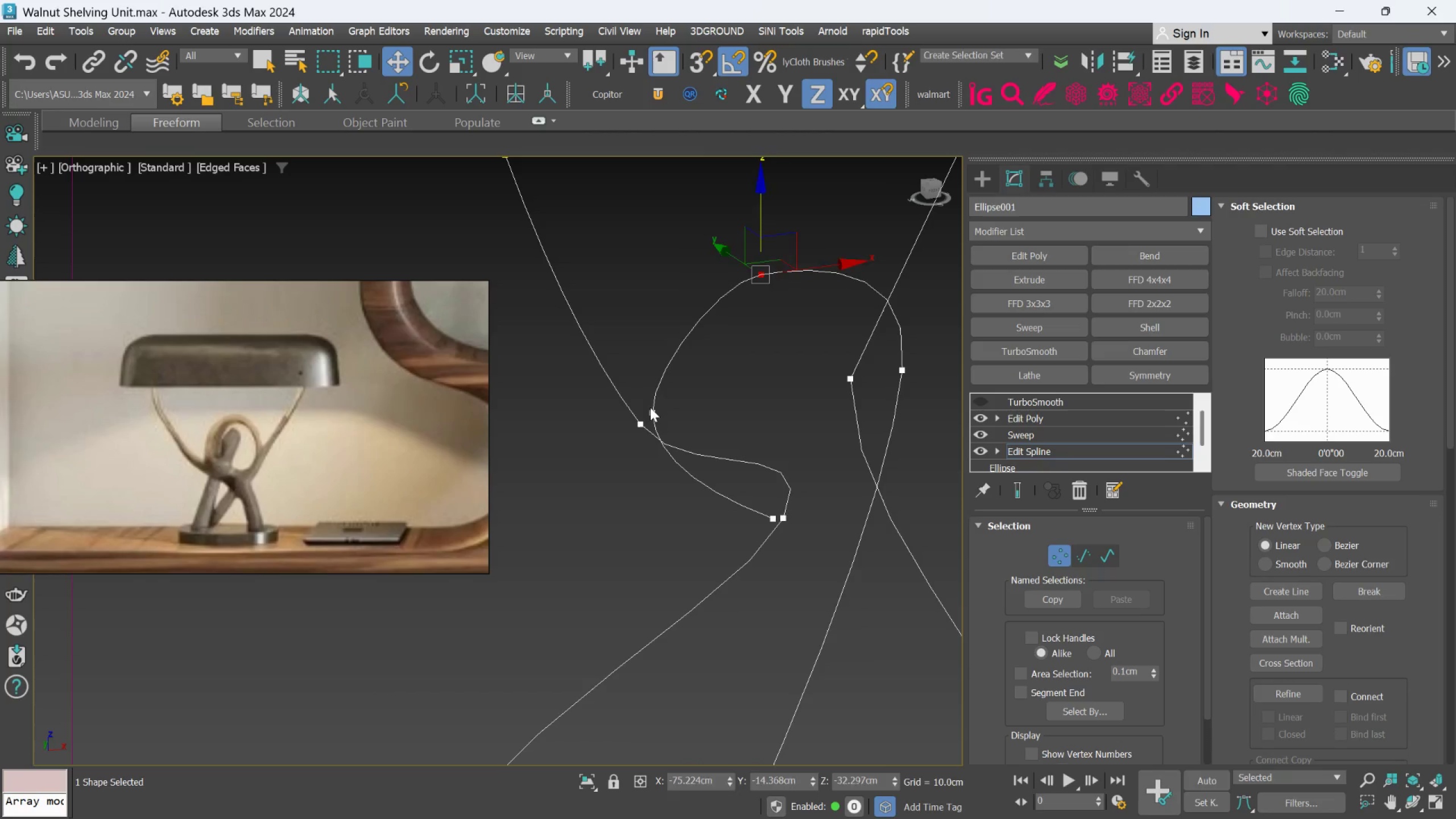 
double_click([656, 415])
 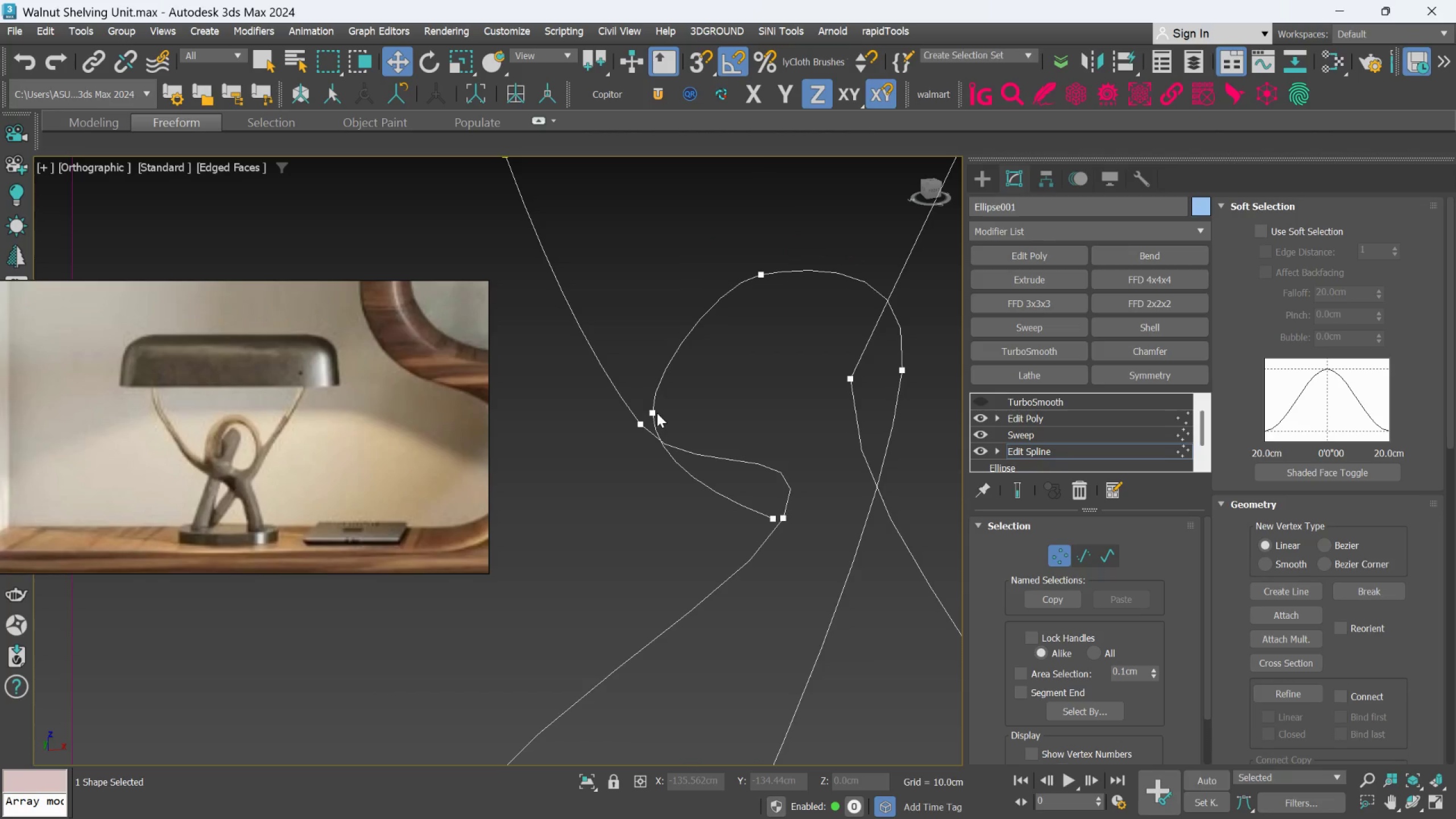 
left_click([656, 412])
 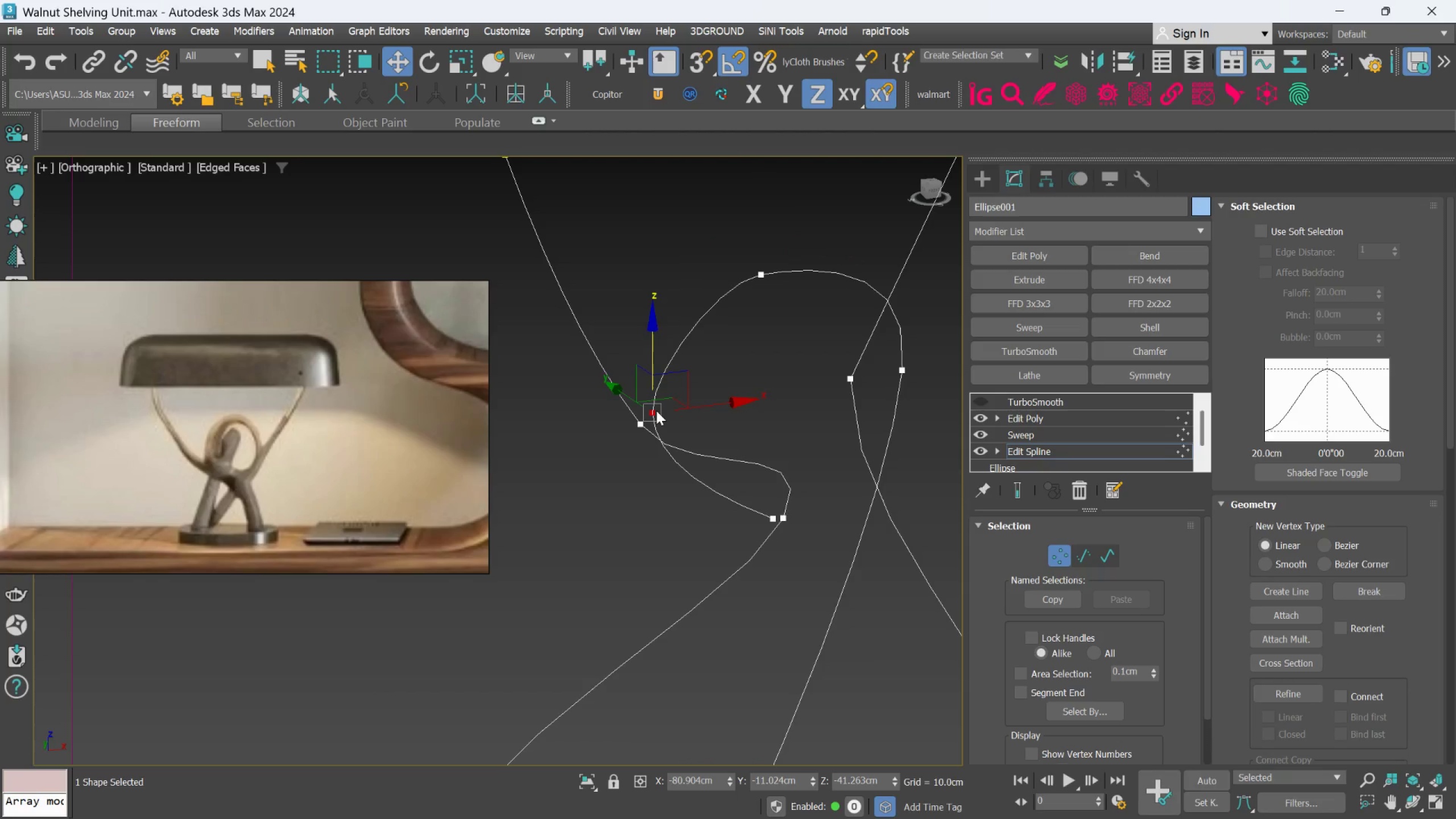 
key(F)
 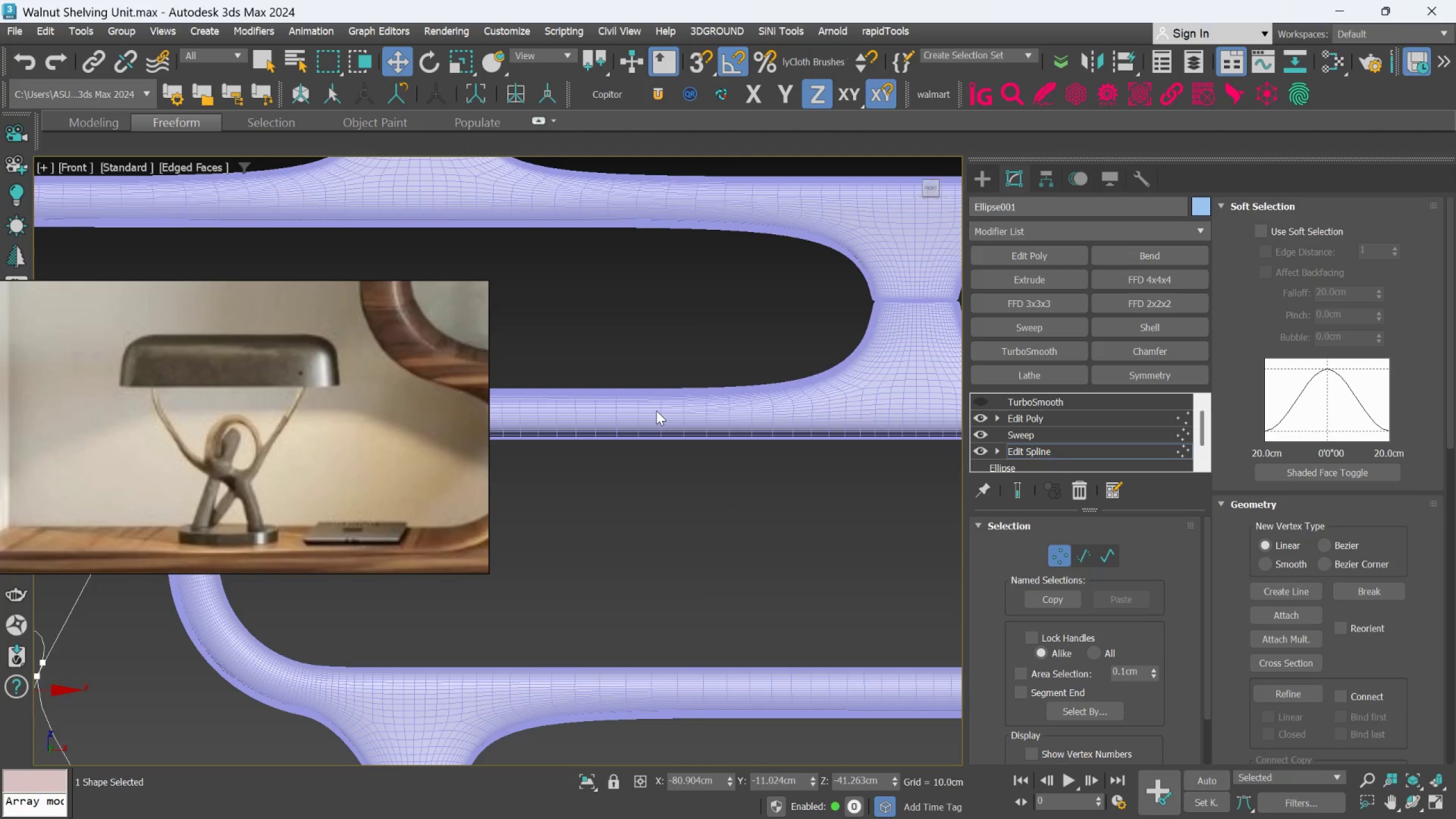 
scroll: coordinate [618, 509], scroll_direction: none, amount: 0.0
 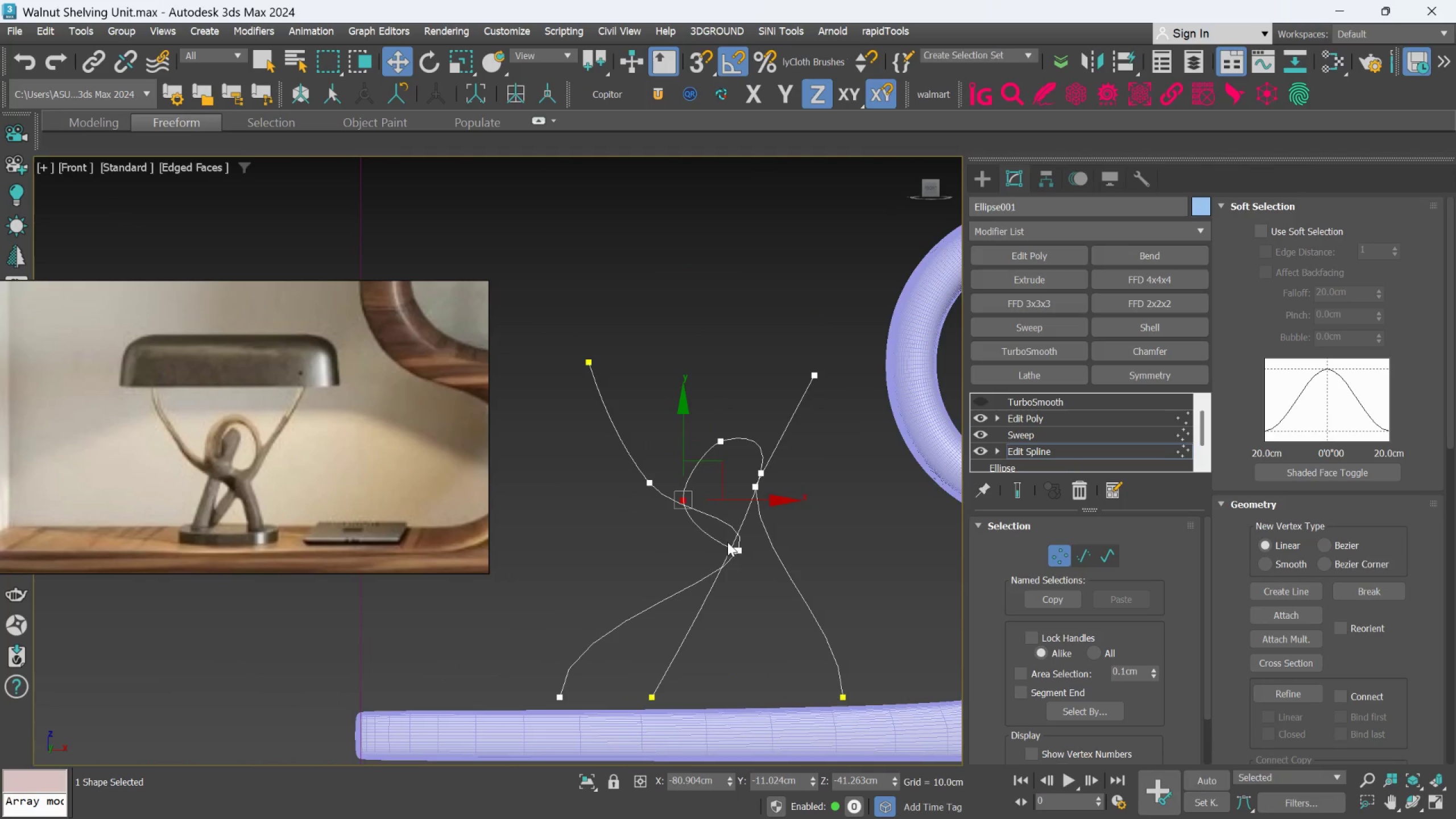 
scroll: coordinate [713, 517], scroll_direction: up, amount: 2.0
 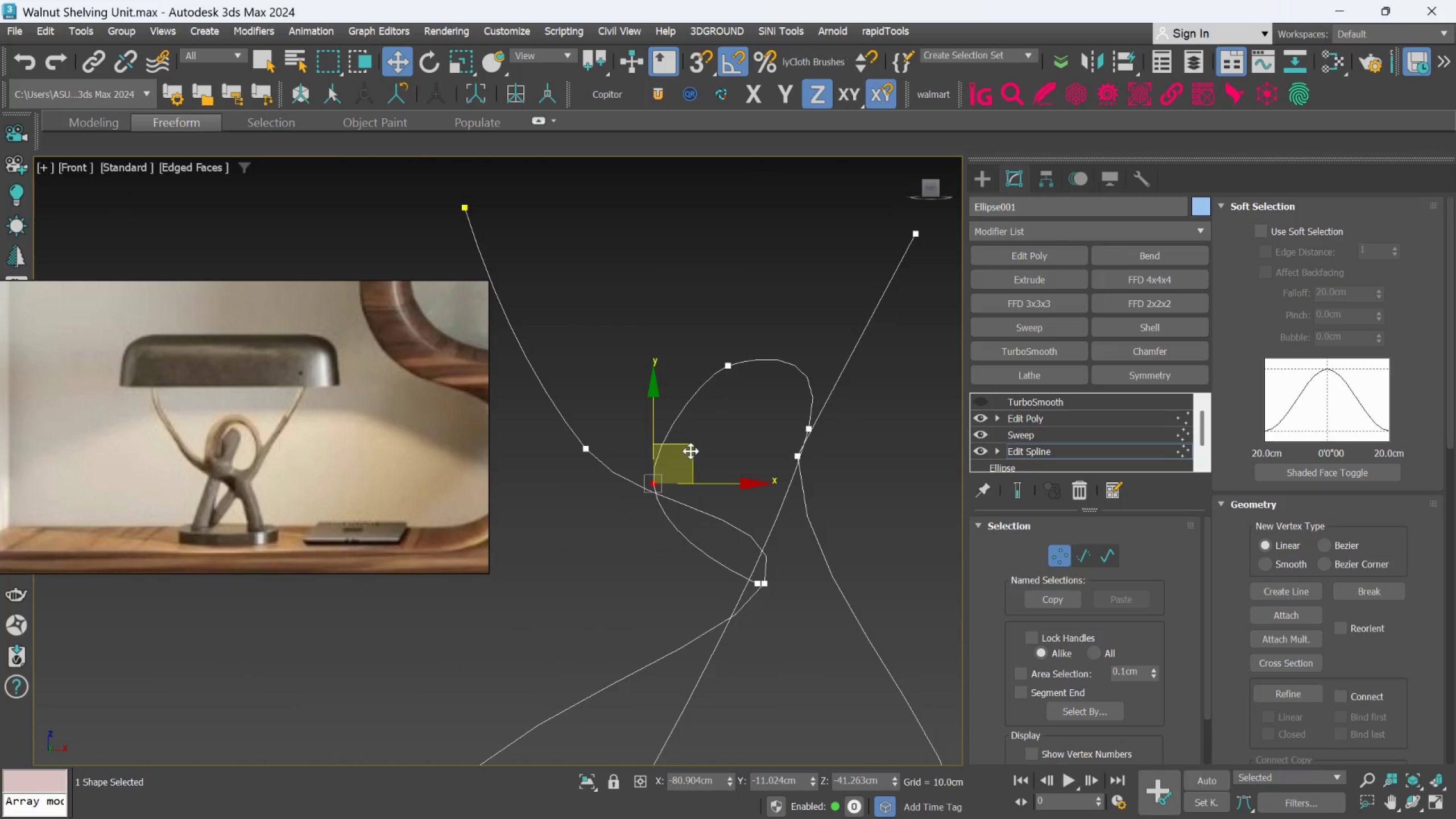 
left_click_drag(start_coordinate=[690, 449], to_coordinate=[693, 434])
 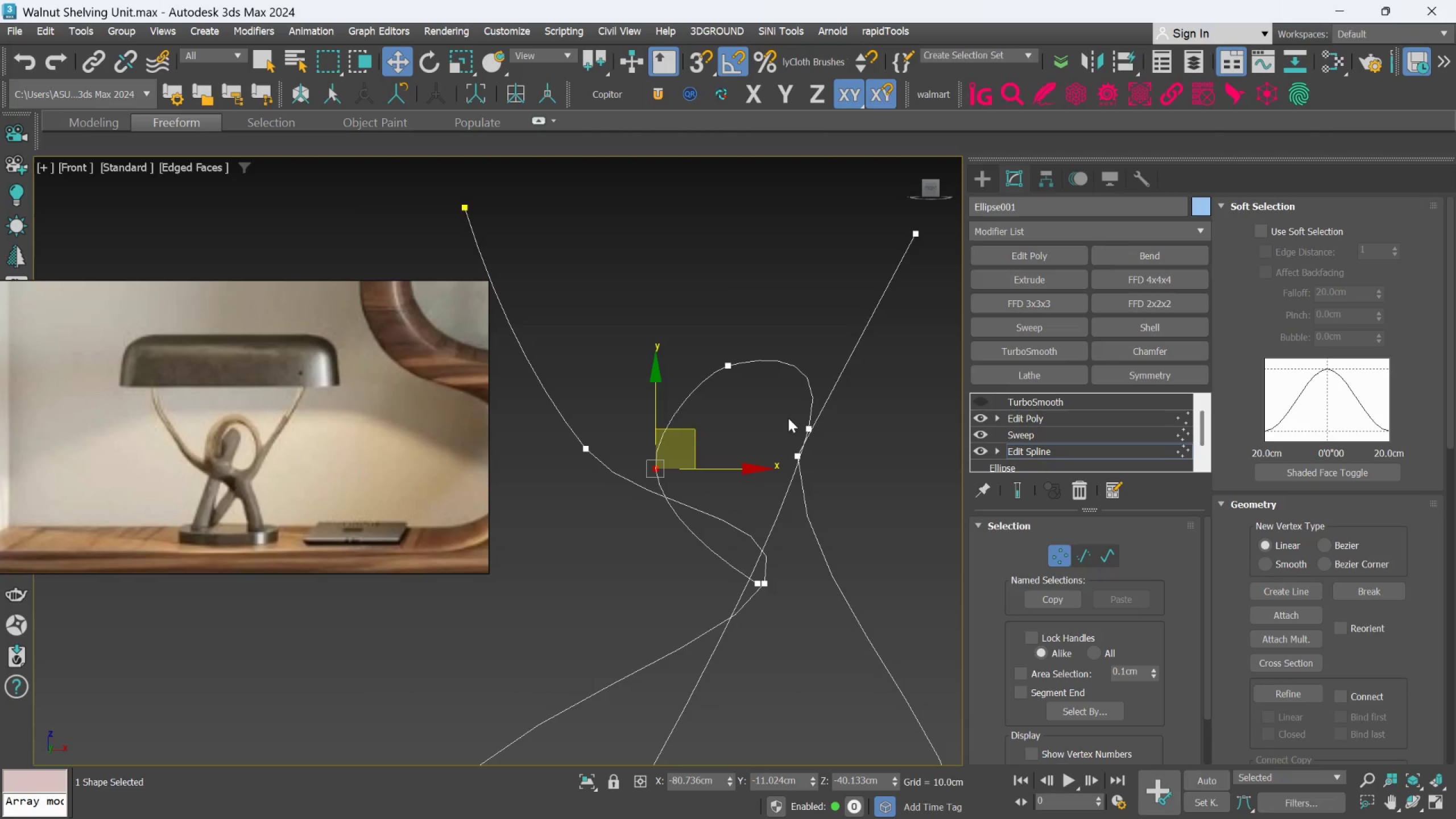 
scroll: coordinate [797, 419], scroll_direction: up, amount: 2.0
 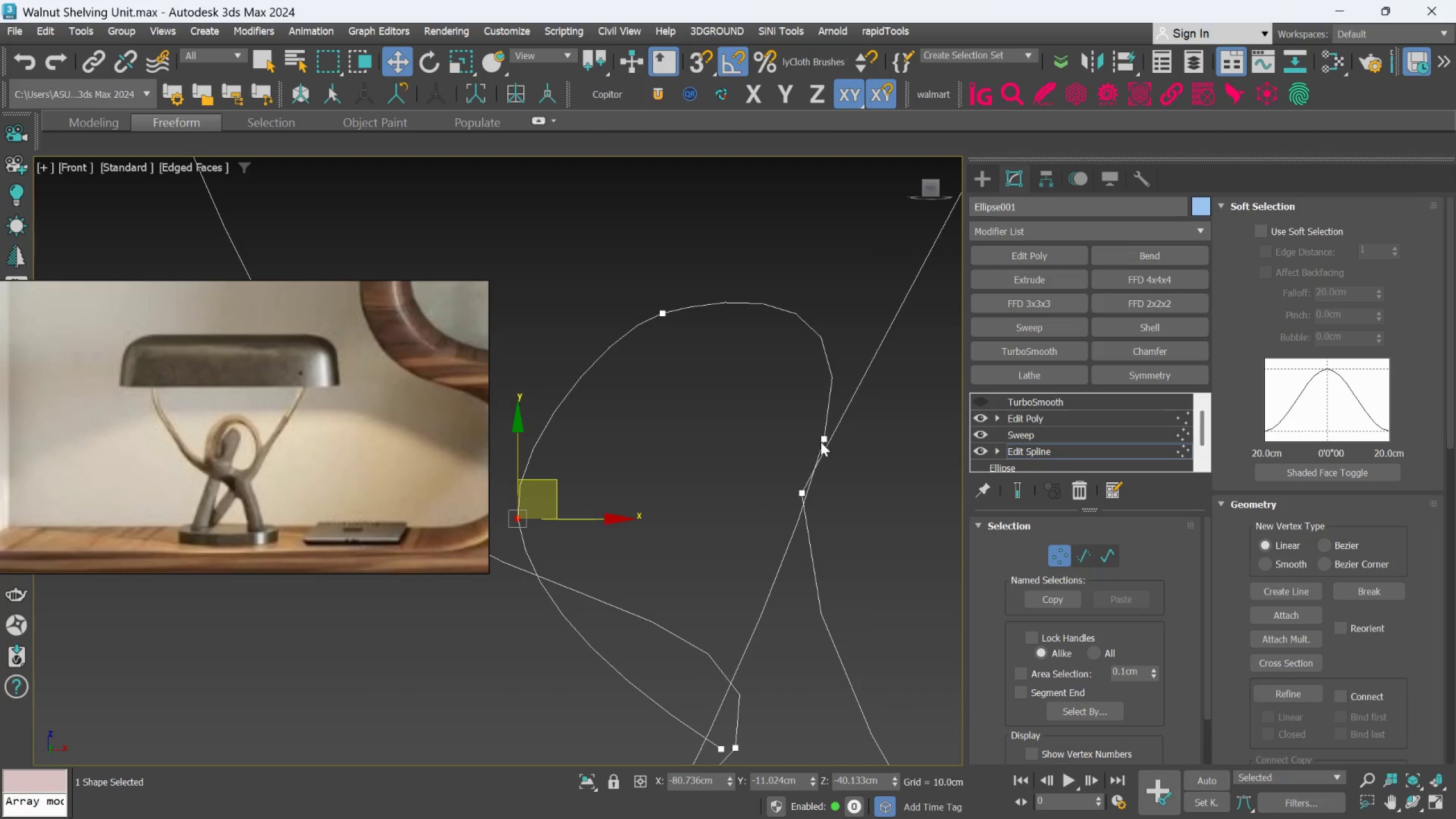 
left_click([823, 442])
 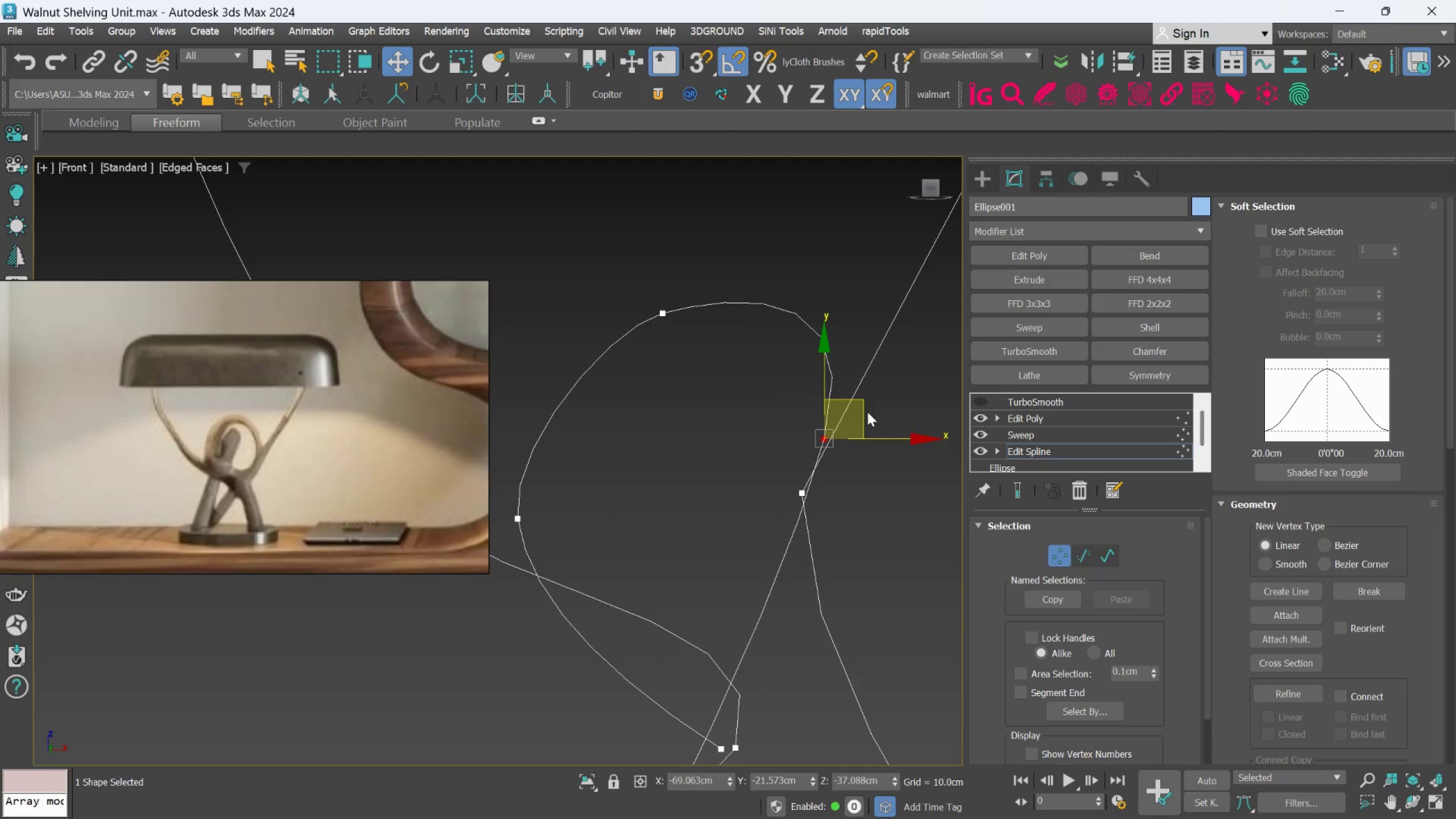 
left_click_drag(start_coordinate=[864, 407], to_coordinate=[936, 490])
 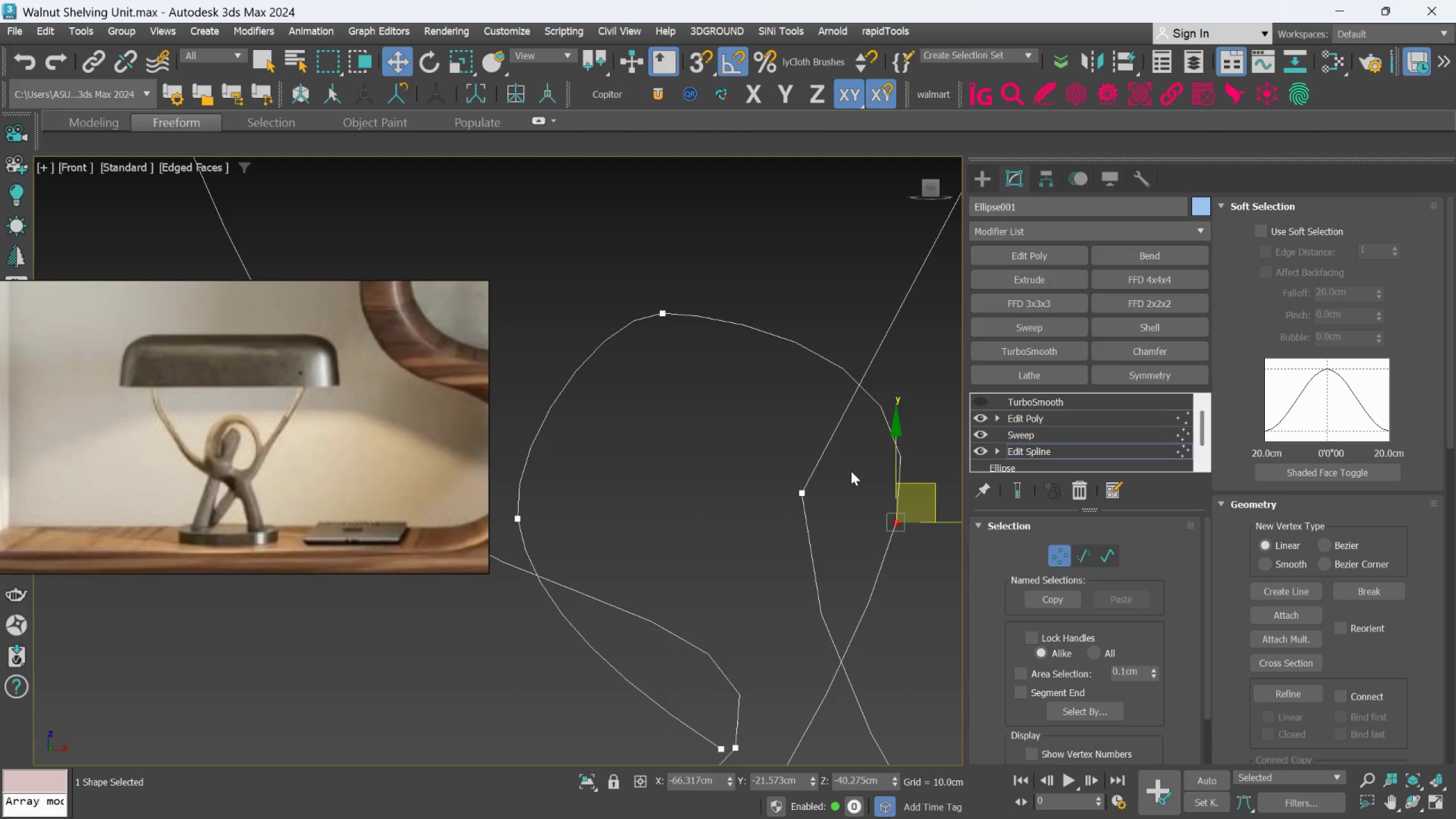 
scroll: coordinate [851, 471], scroll_direction: down, amount: 2.0
 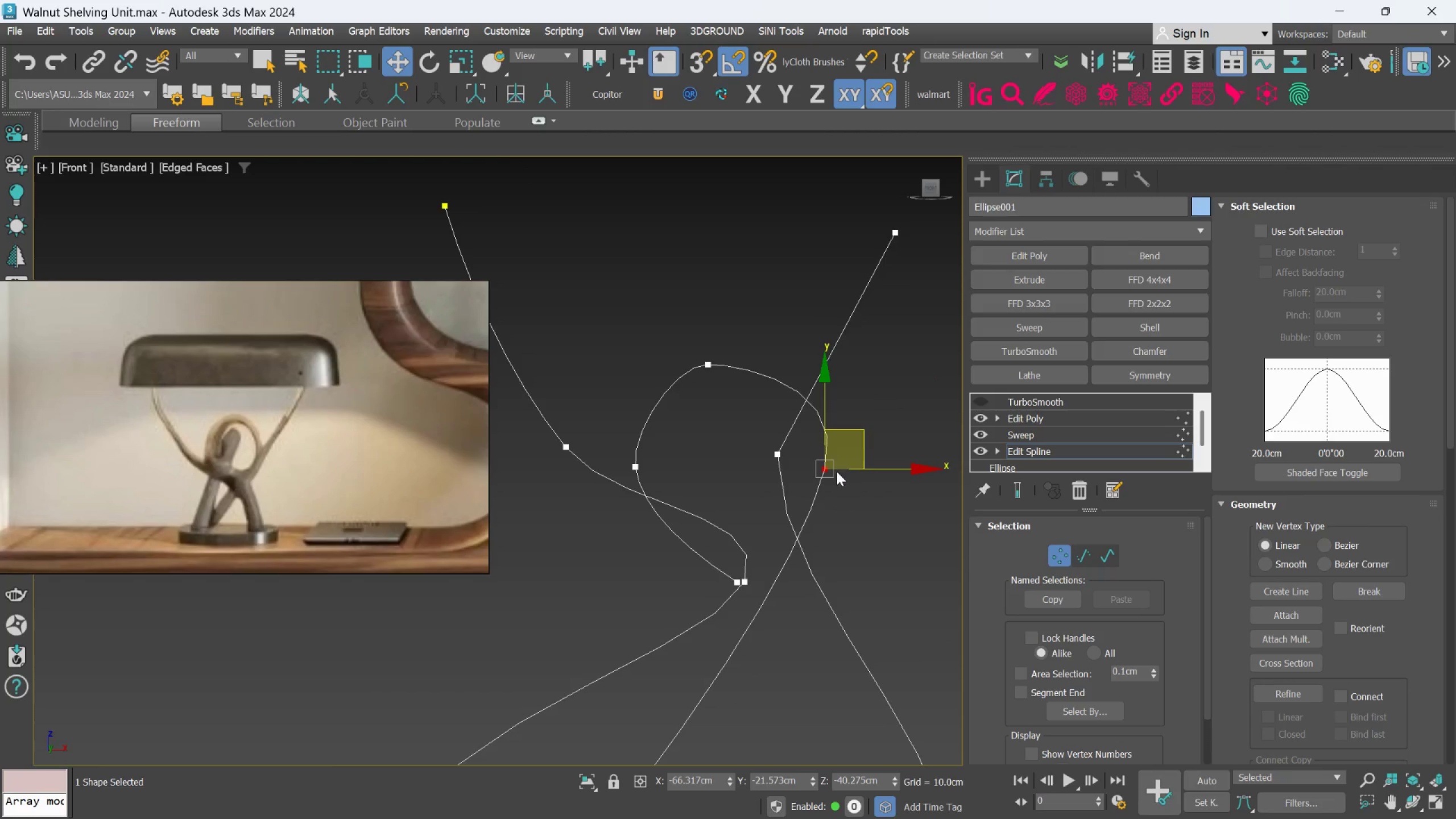 
key(Control+Z)
 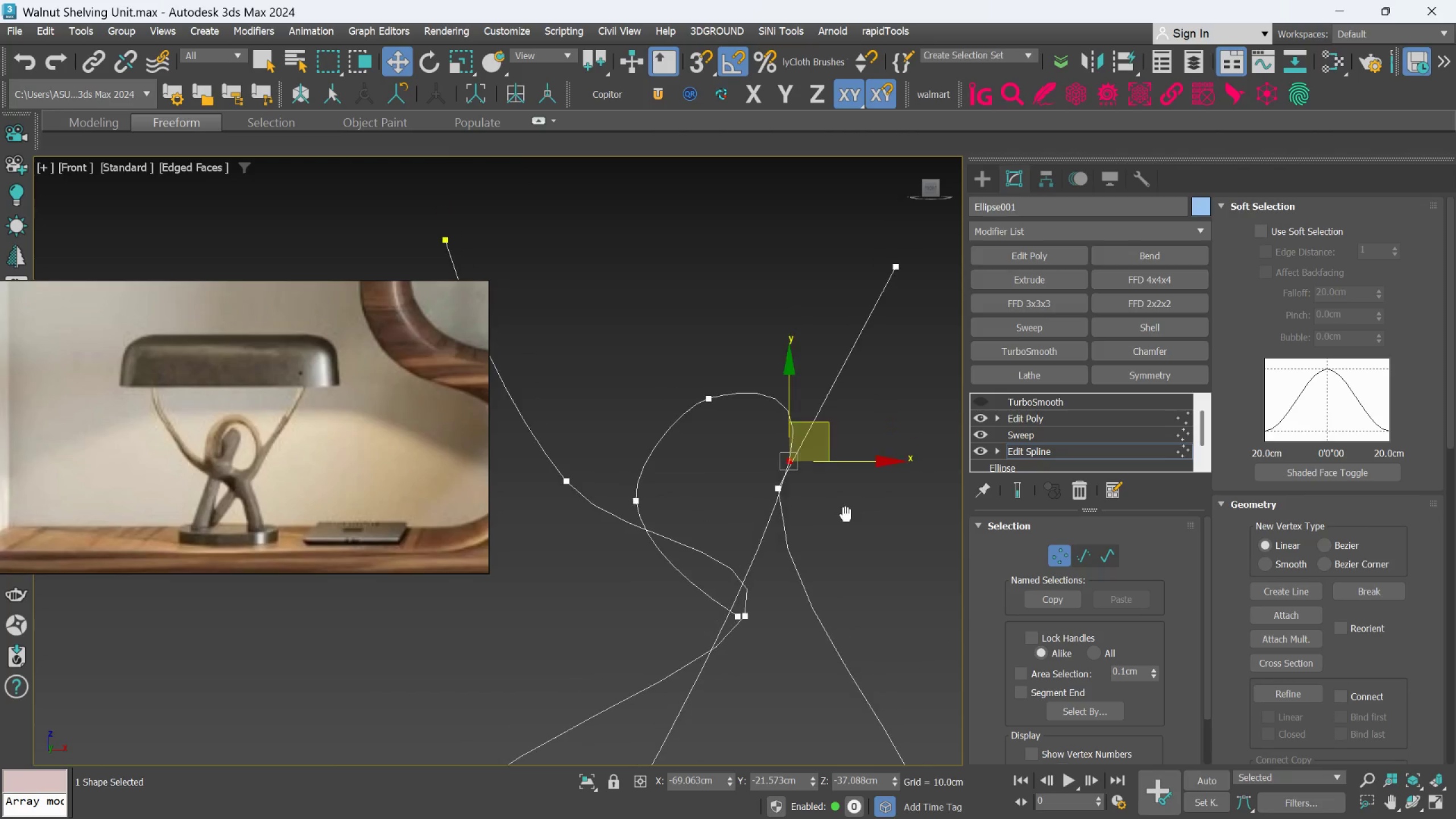 
scroll: coordinate [833, 458], scroll_direction: up, amount: 2.0
 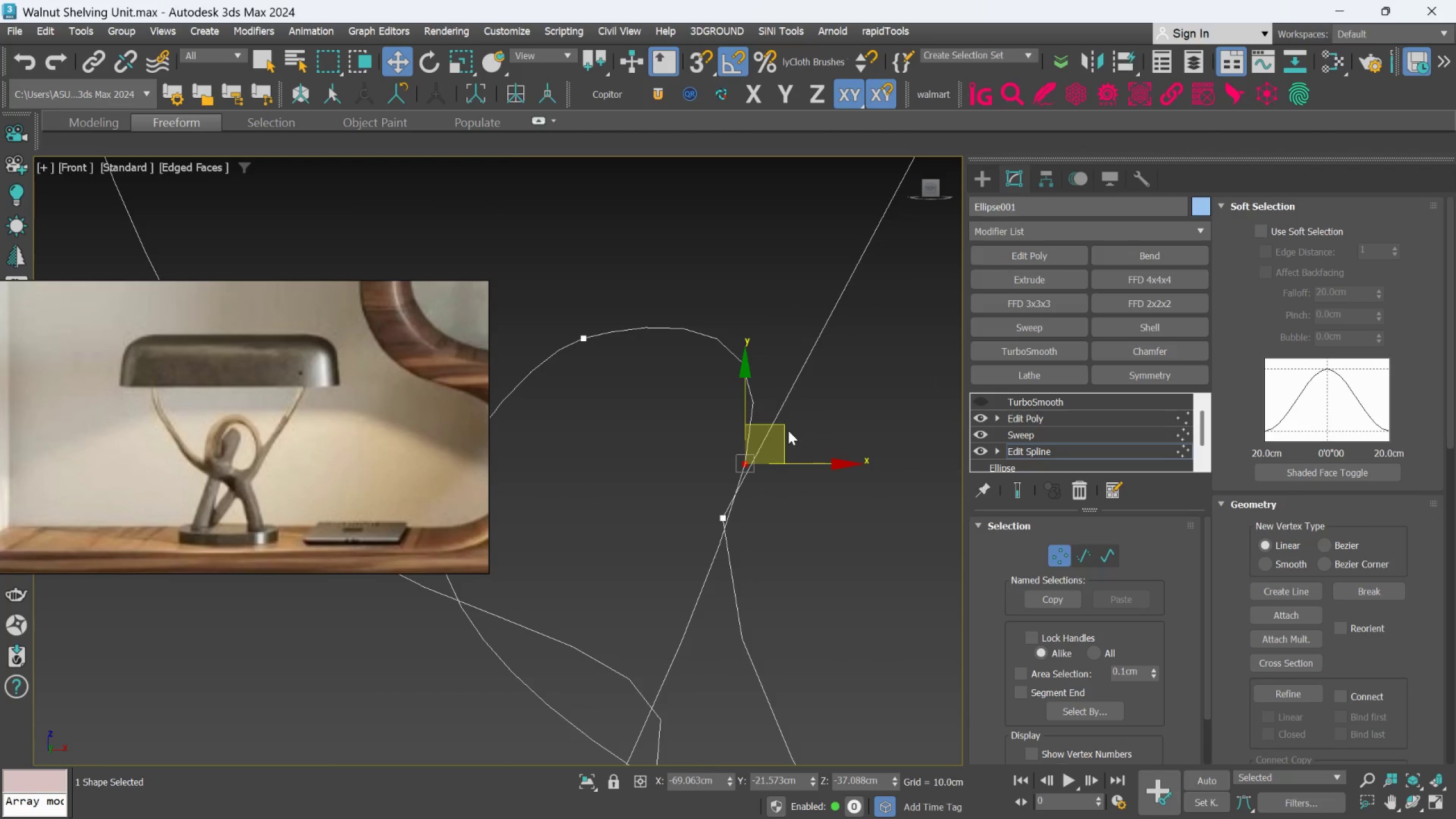 
left_click_drag(start_coordinate=[787, 430], to_coordinate=[755, 485])
 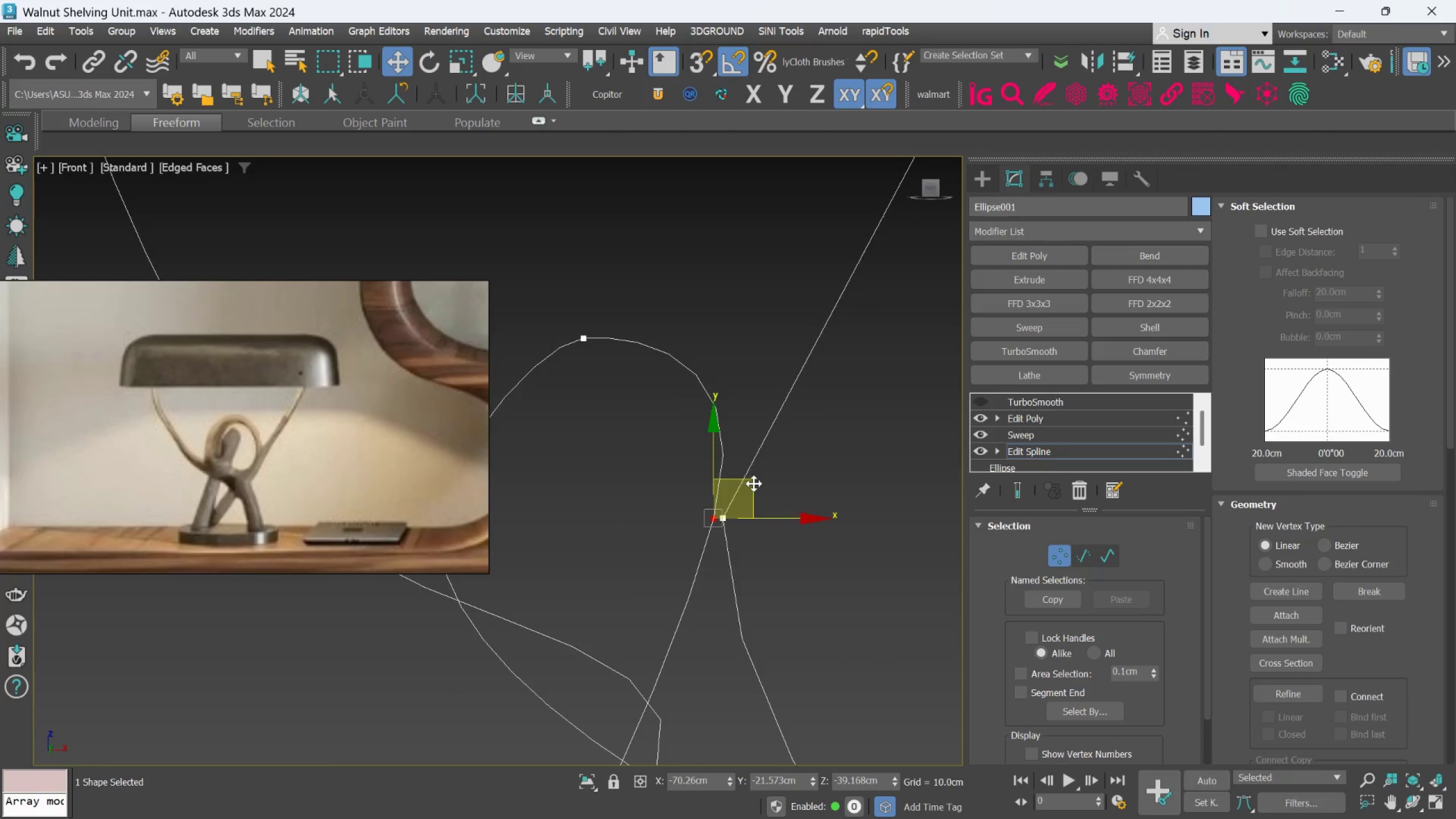 
scroll: coordinate [754, 483], scroll_direction: down, amount: 3.0
 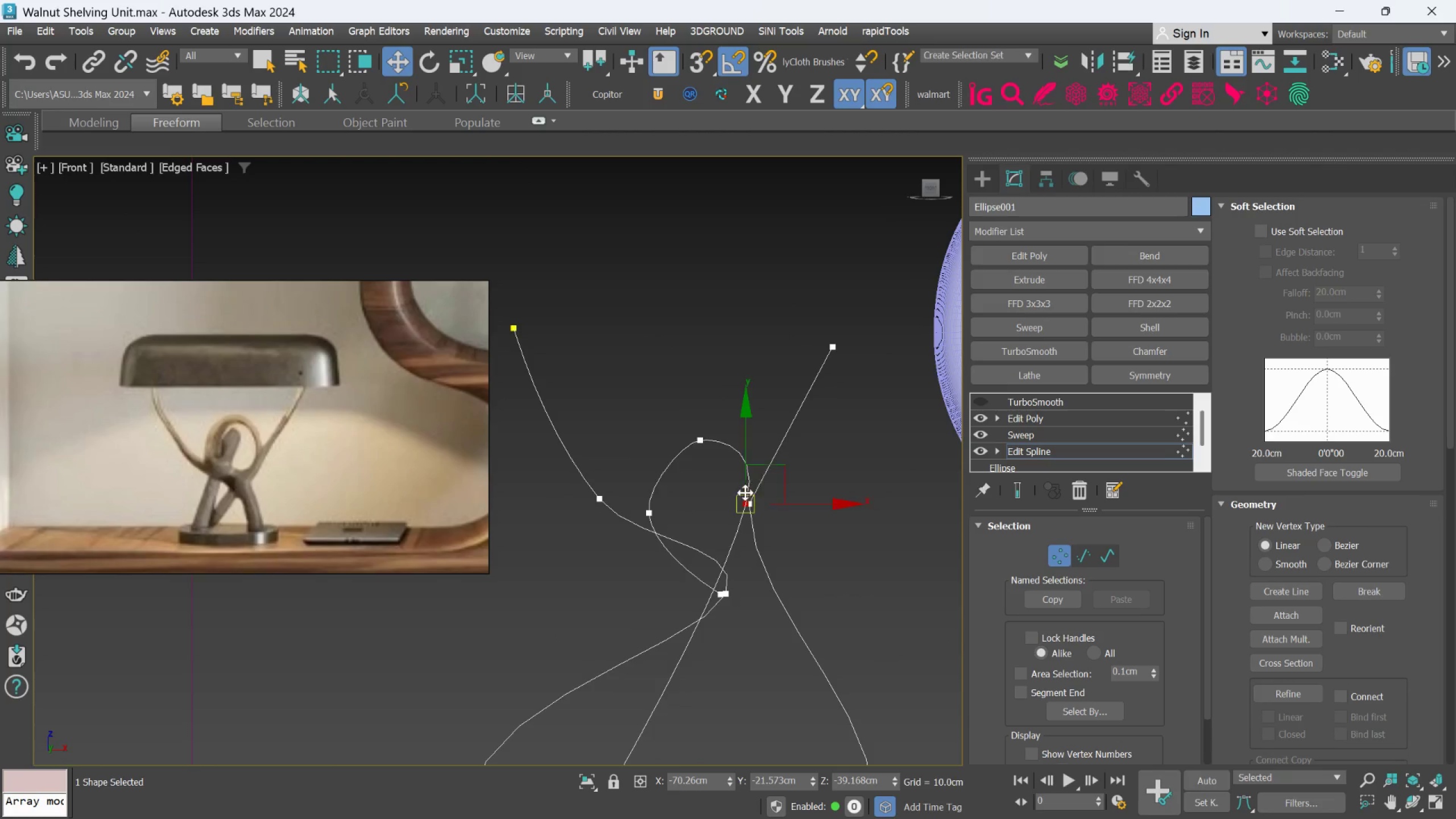 
scroll: coordinate [729, 465], scroll_direction: up, amount: 2.0
 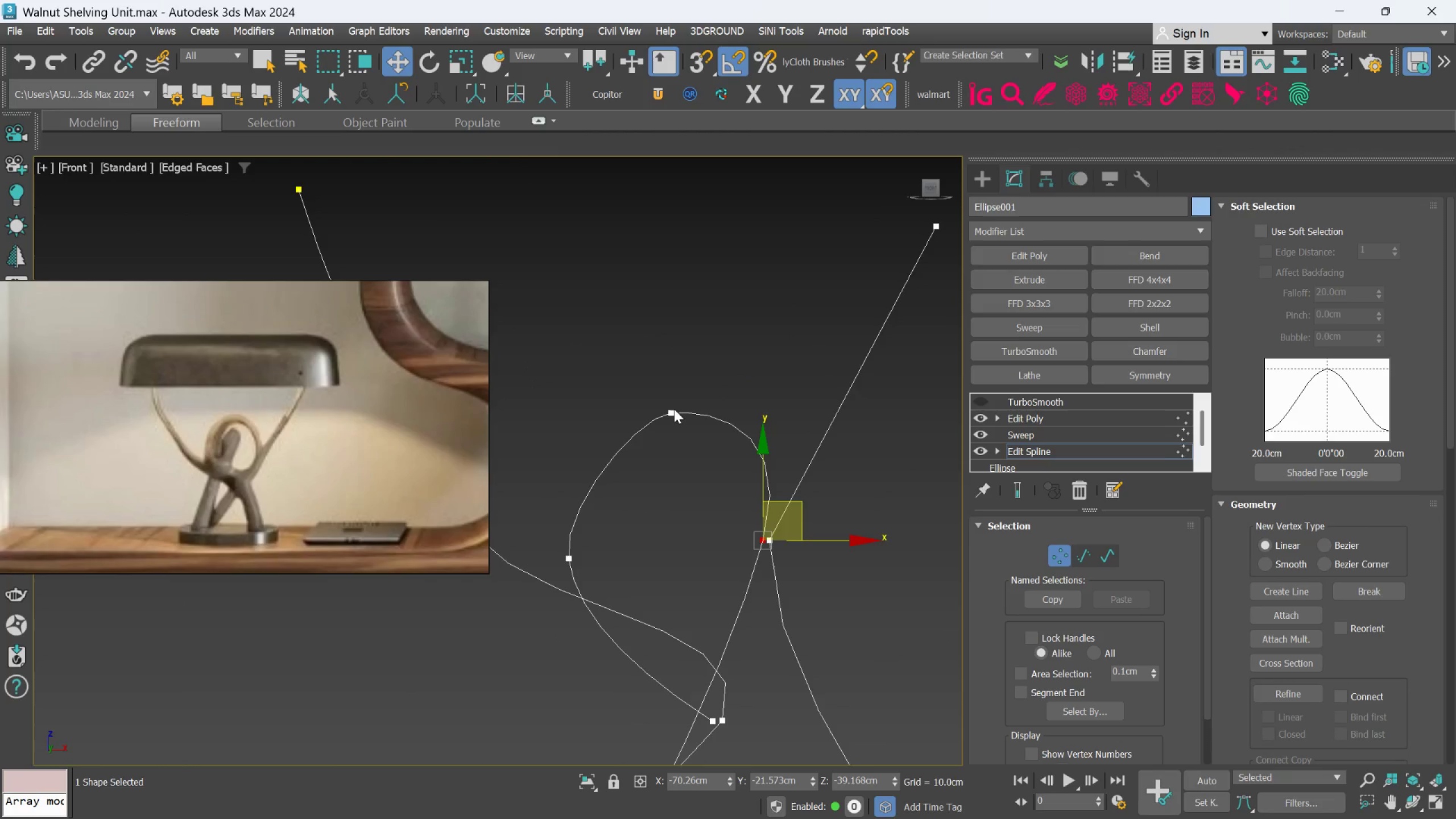 
left_click([673, 408])
 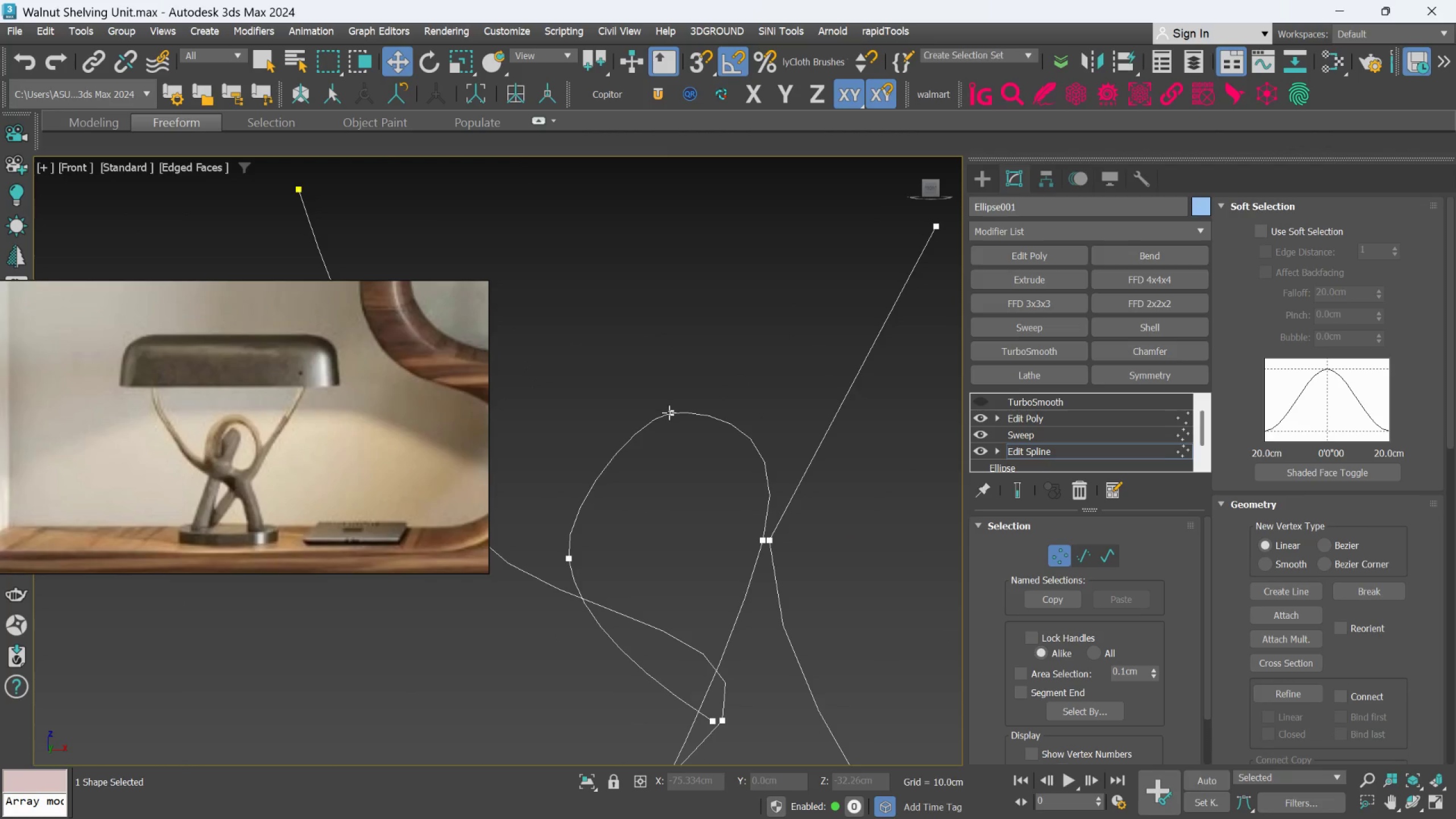 
left_click([669, 414])
 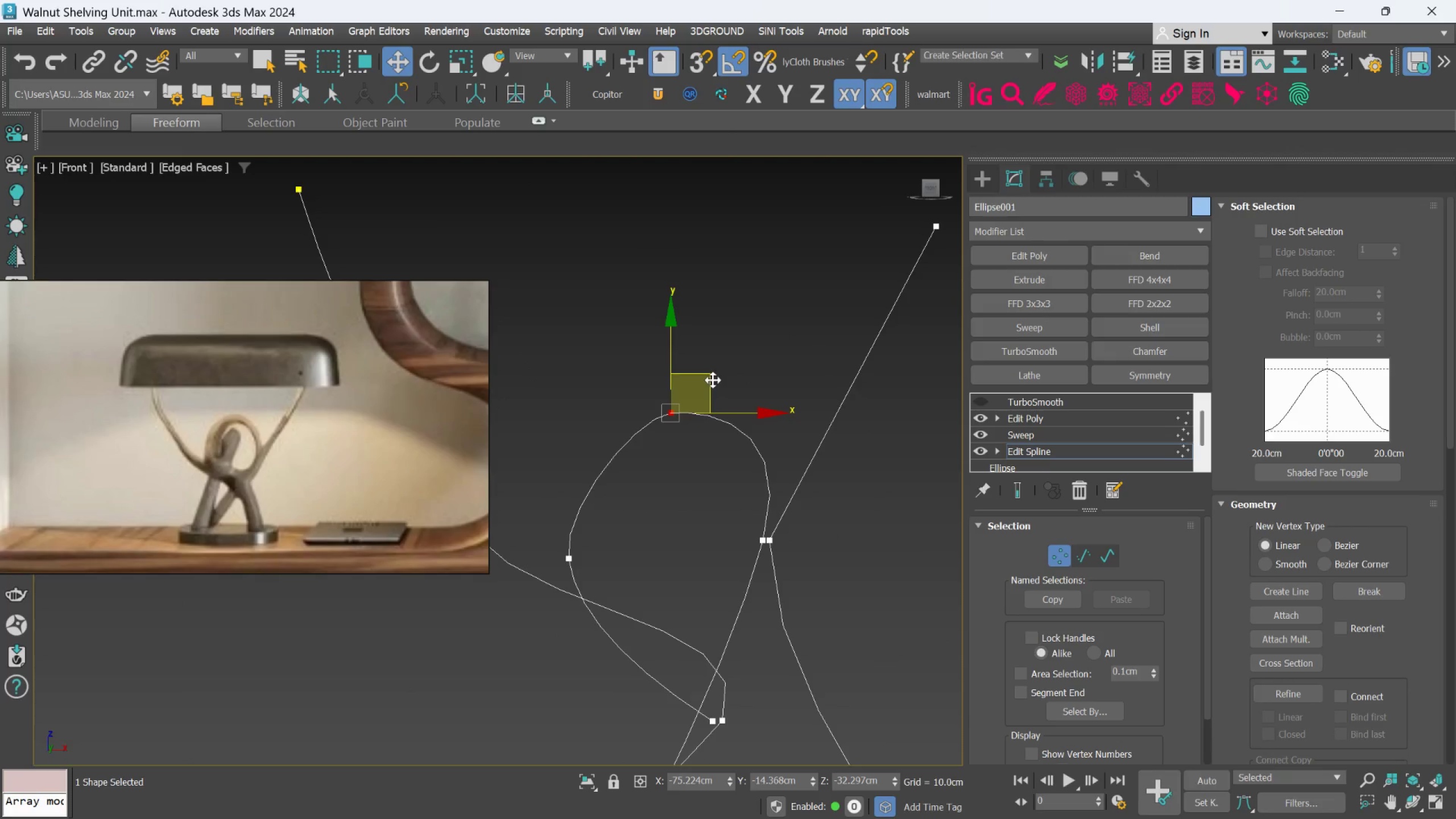 
left_click_drag(start_coordinate=[712, 378], to_coordinate=[697, 405])
 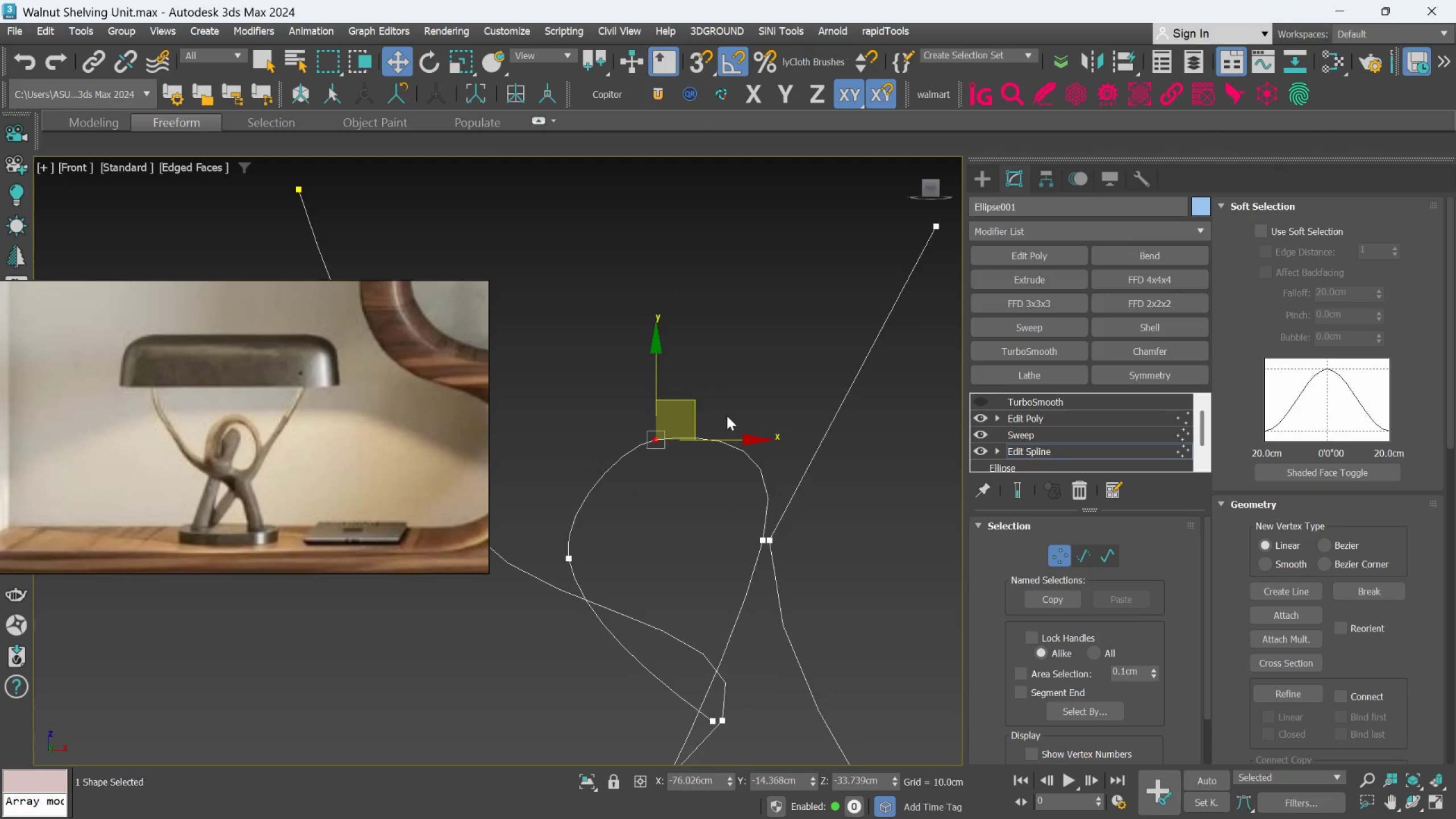 
scroll: coordinate [727, 428], scroll_direction: down, amount: 2.0
 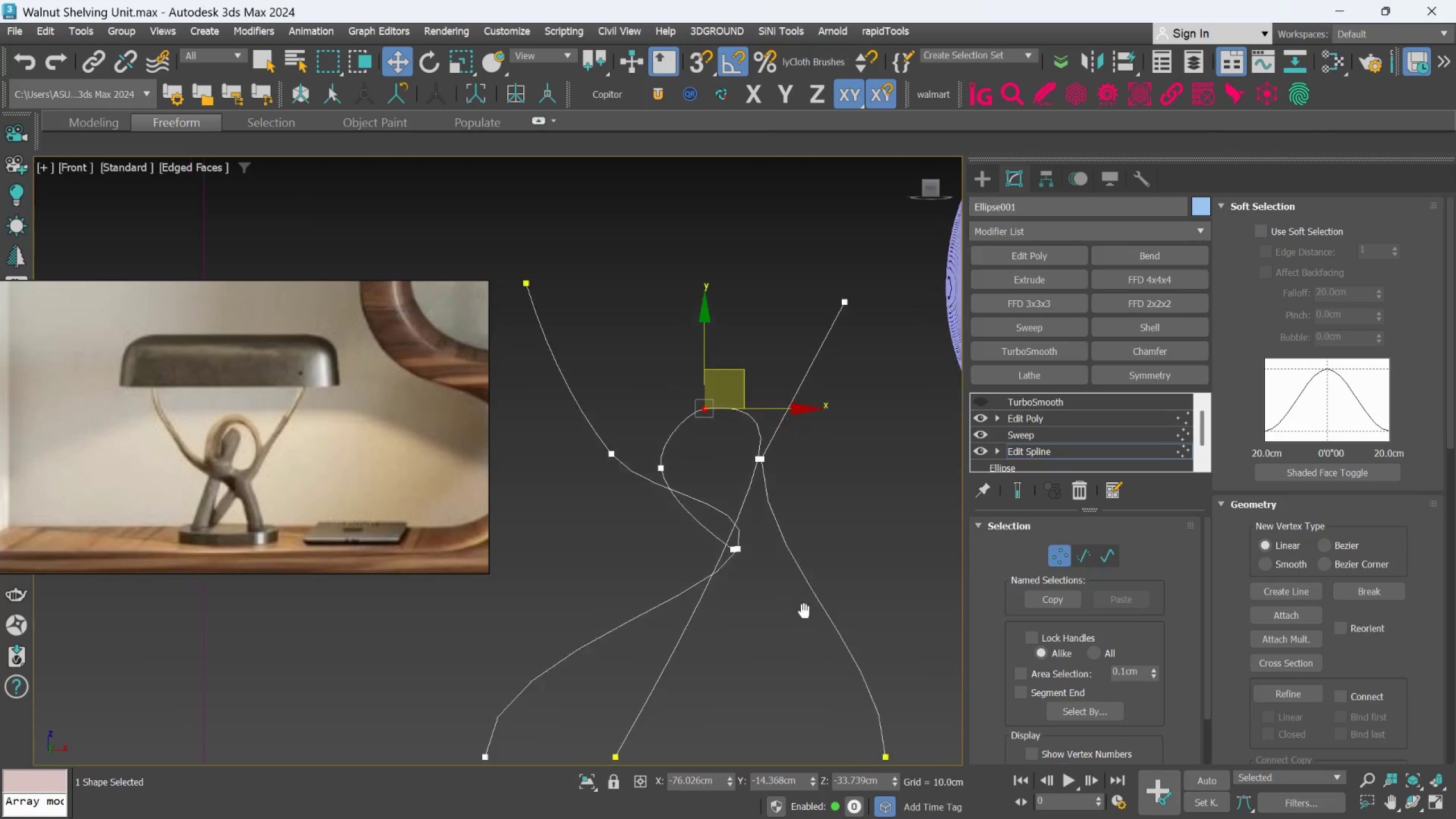 
scroll: coordinate [805, 586], scroll_direction: up, amount: 2.0
 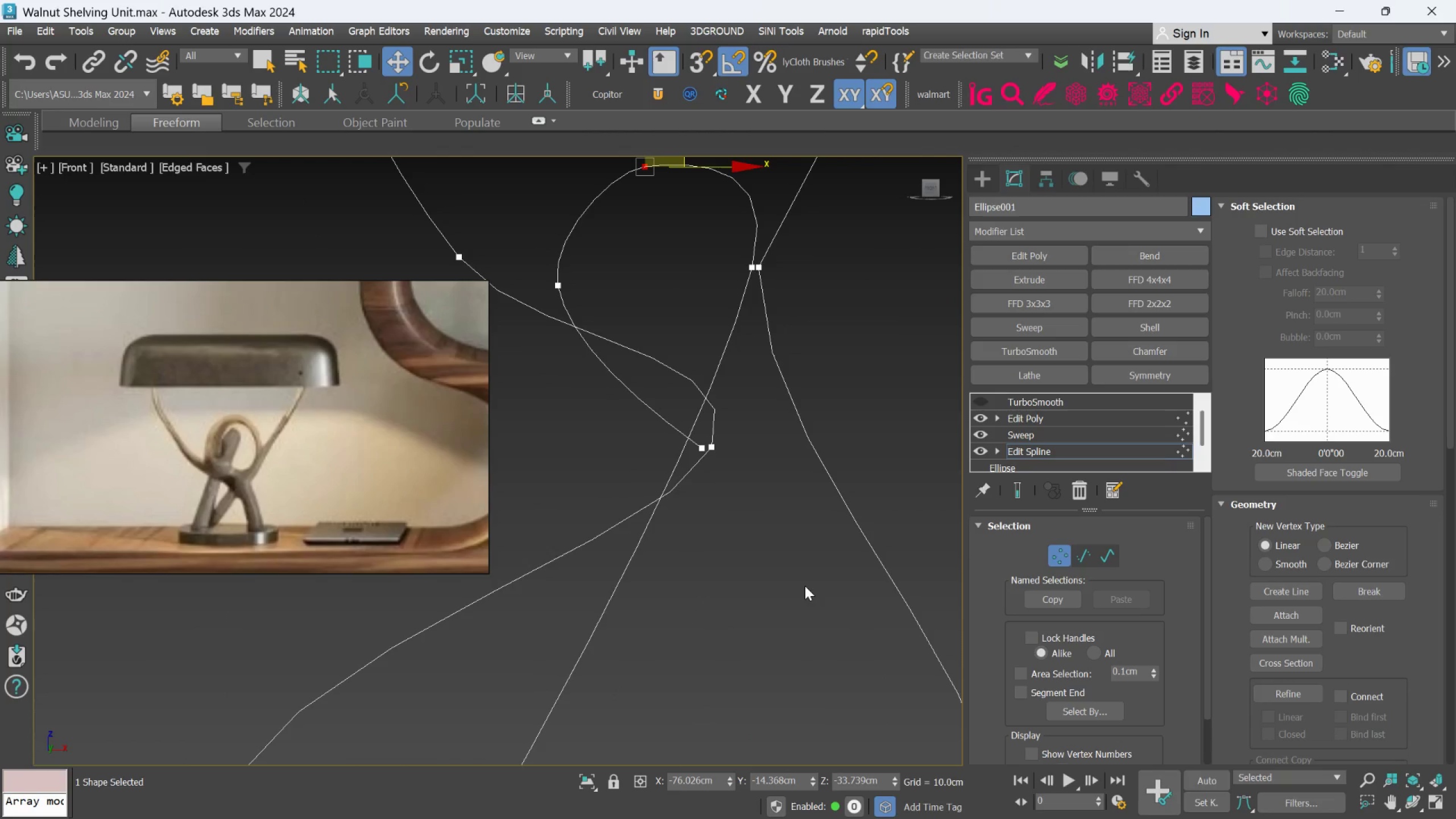 
scroll: coordinate [804, 589], scroll_direction: down, amount: 1.0
 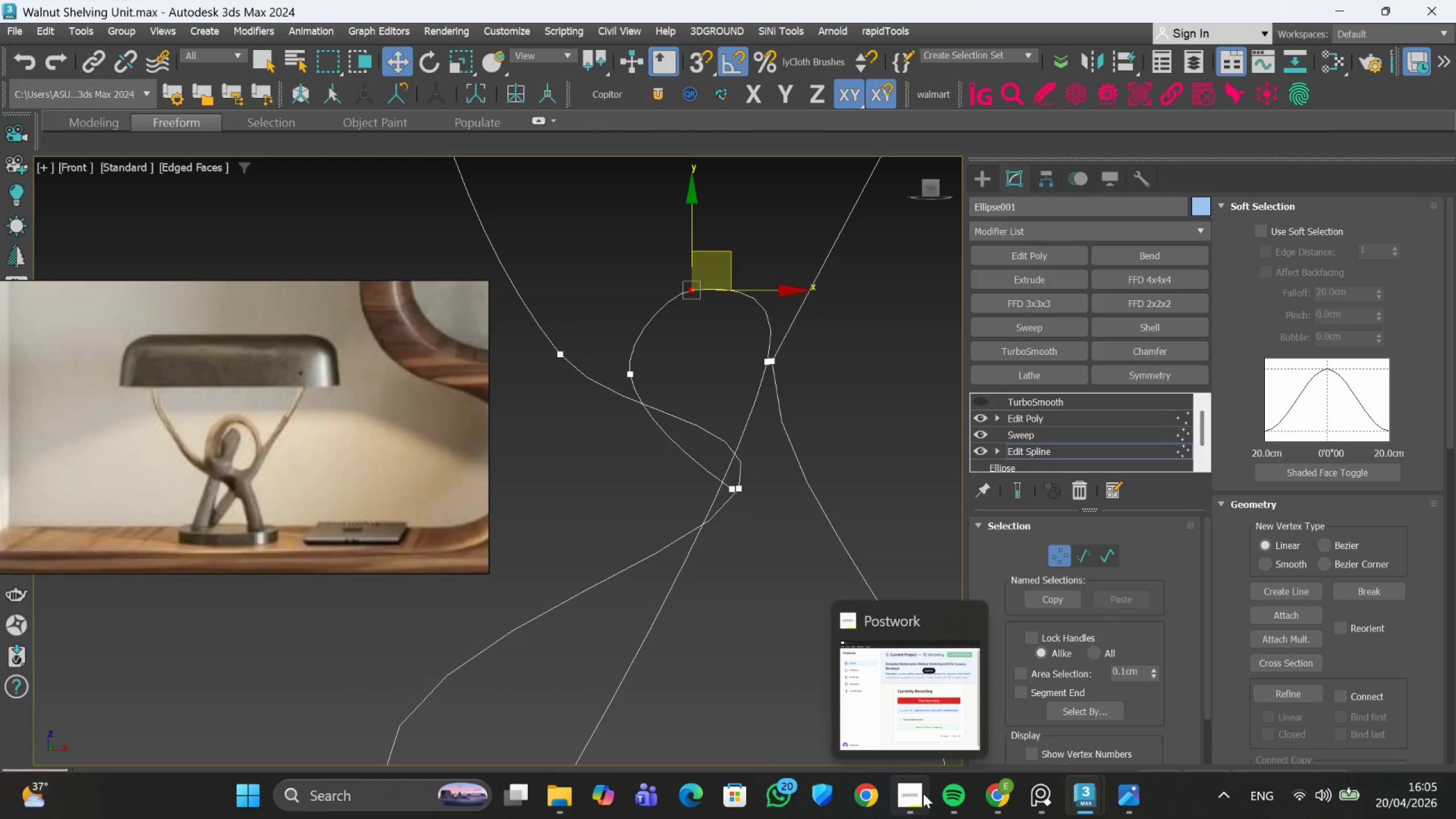 
left_click_drag(start_coordinate=[901, 724], to_coordinate=[899, 733])